 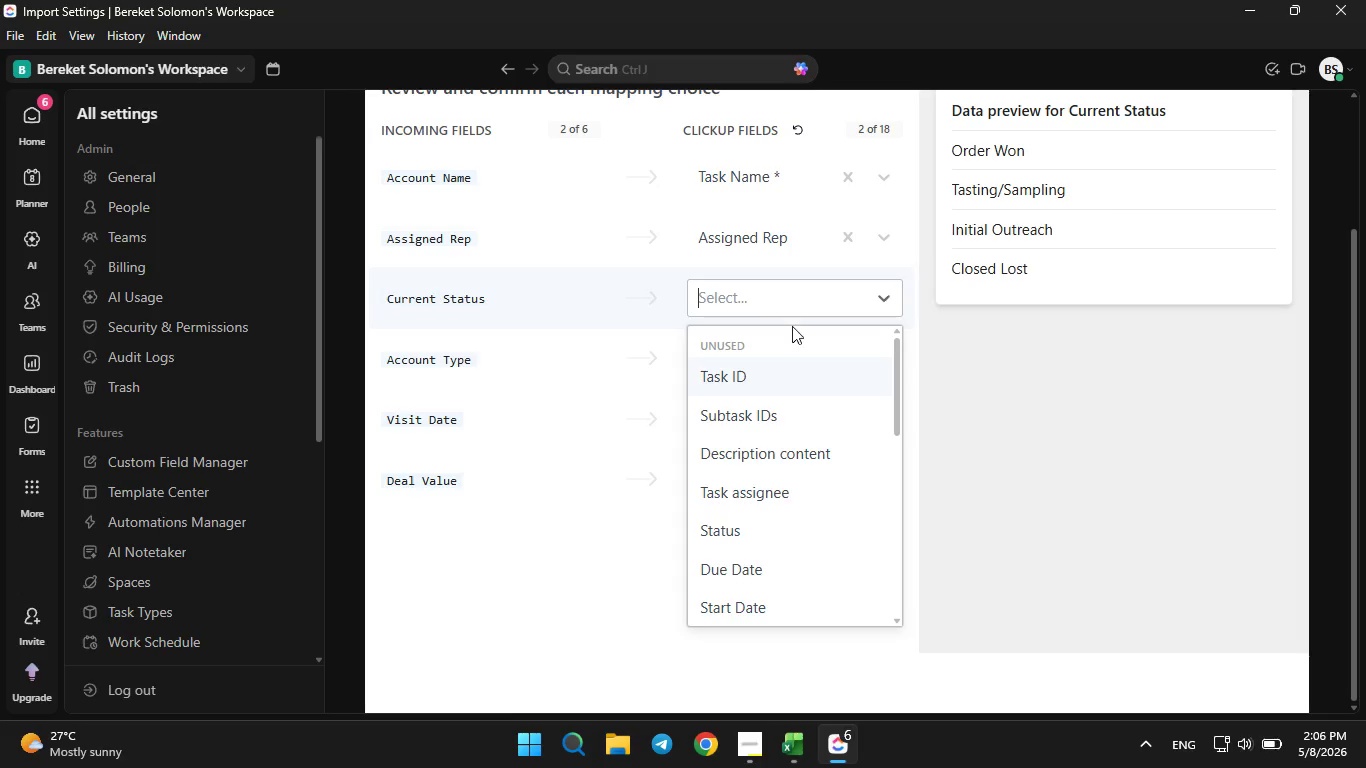 
scroll: coordinate [792, 492], scroll_direction: down, amount: 5.0
 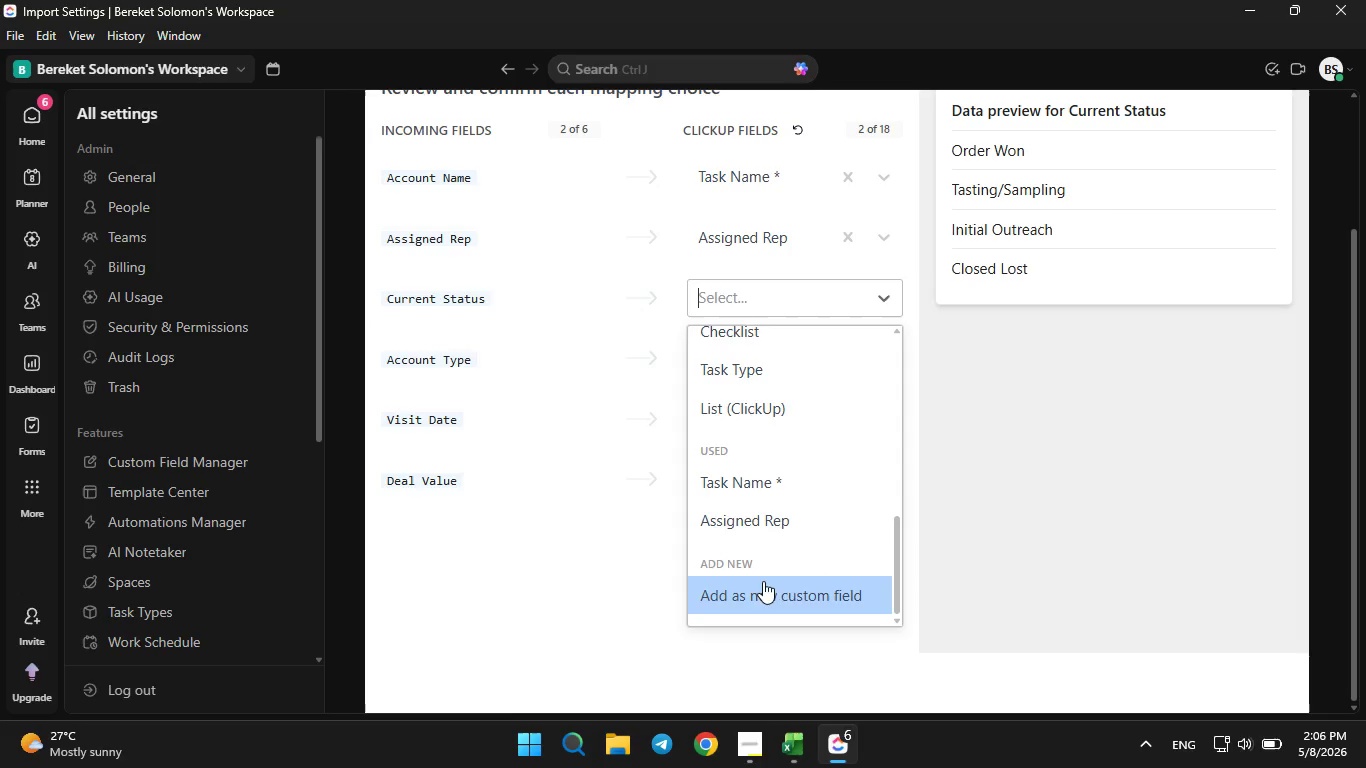 
left_click([763, 581])
 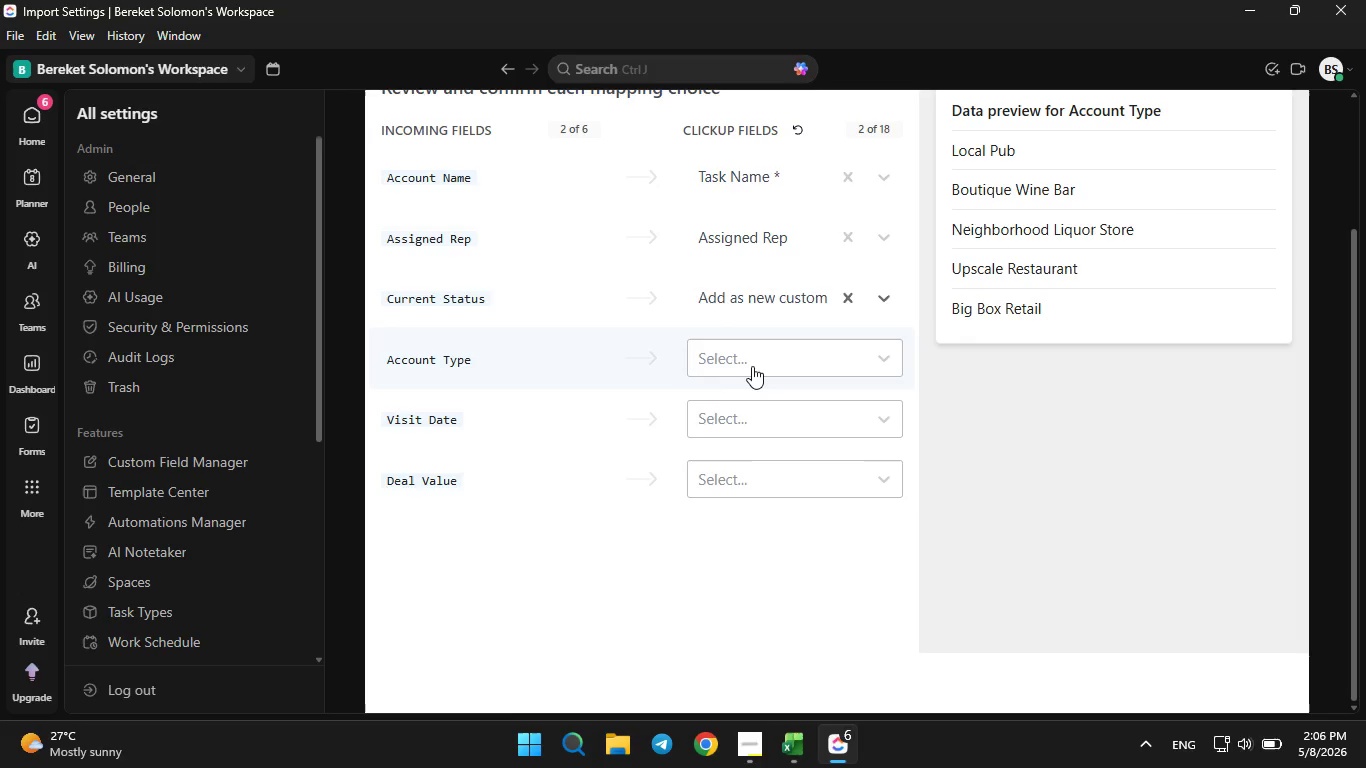 
left_click([752, 365])
 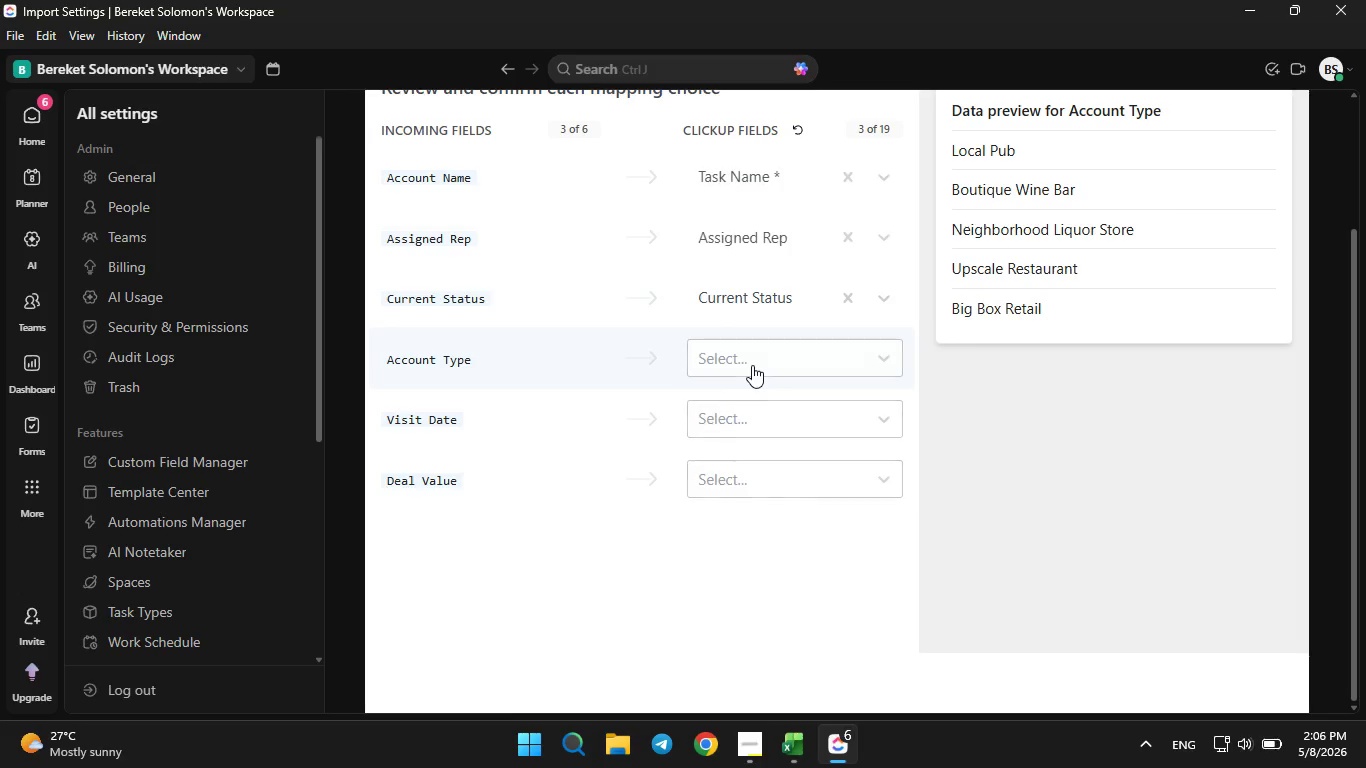 
left_click([752, 365])
 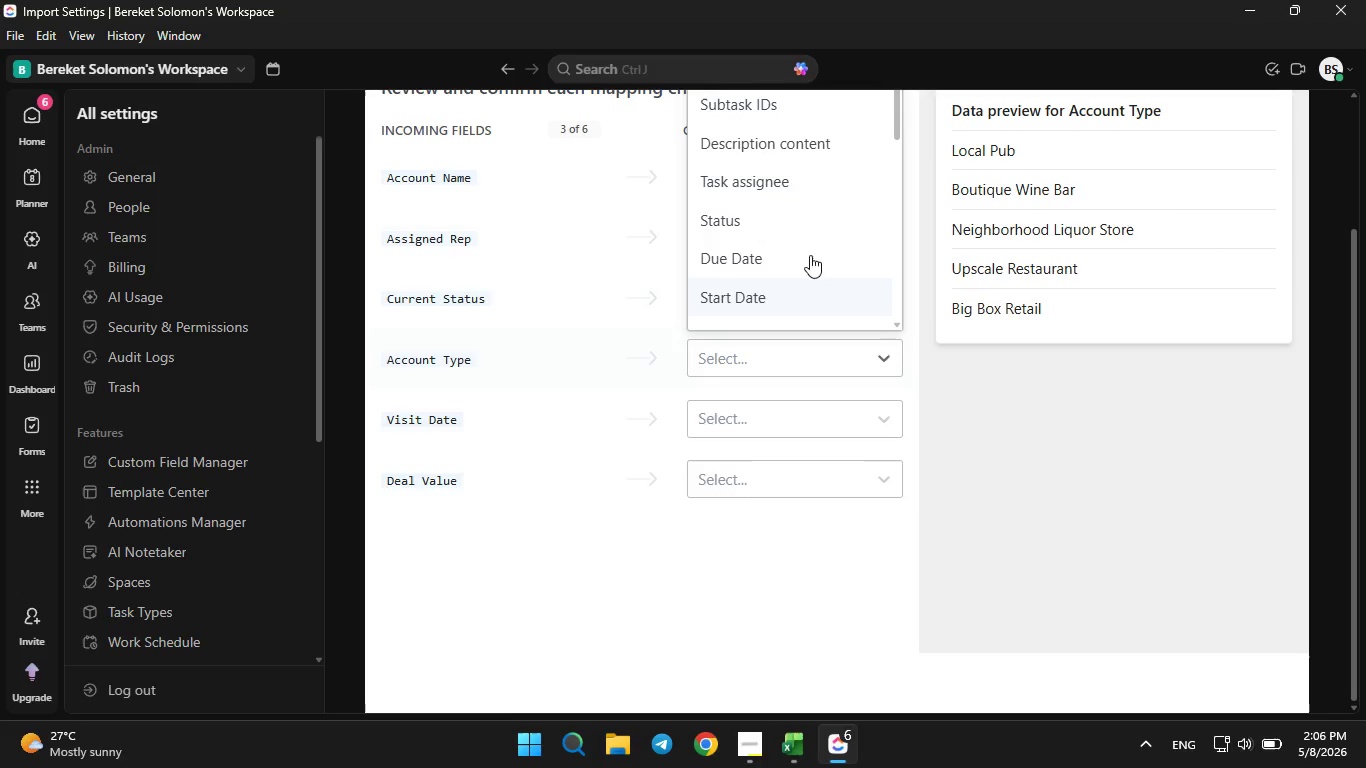 
scroll: coordinate [809, 252], scroll_direction: down, amount: 6.0
 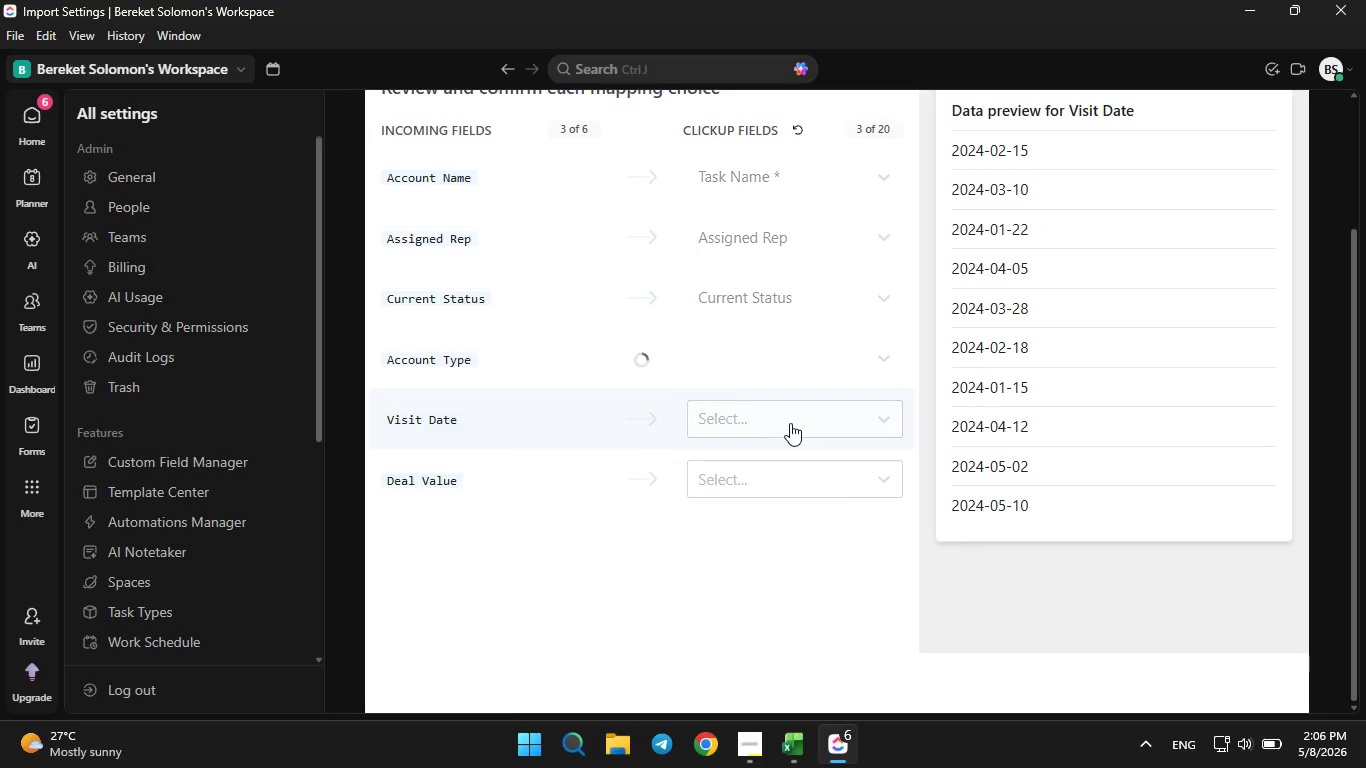 
wait(5.34)
 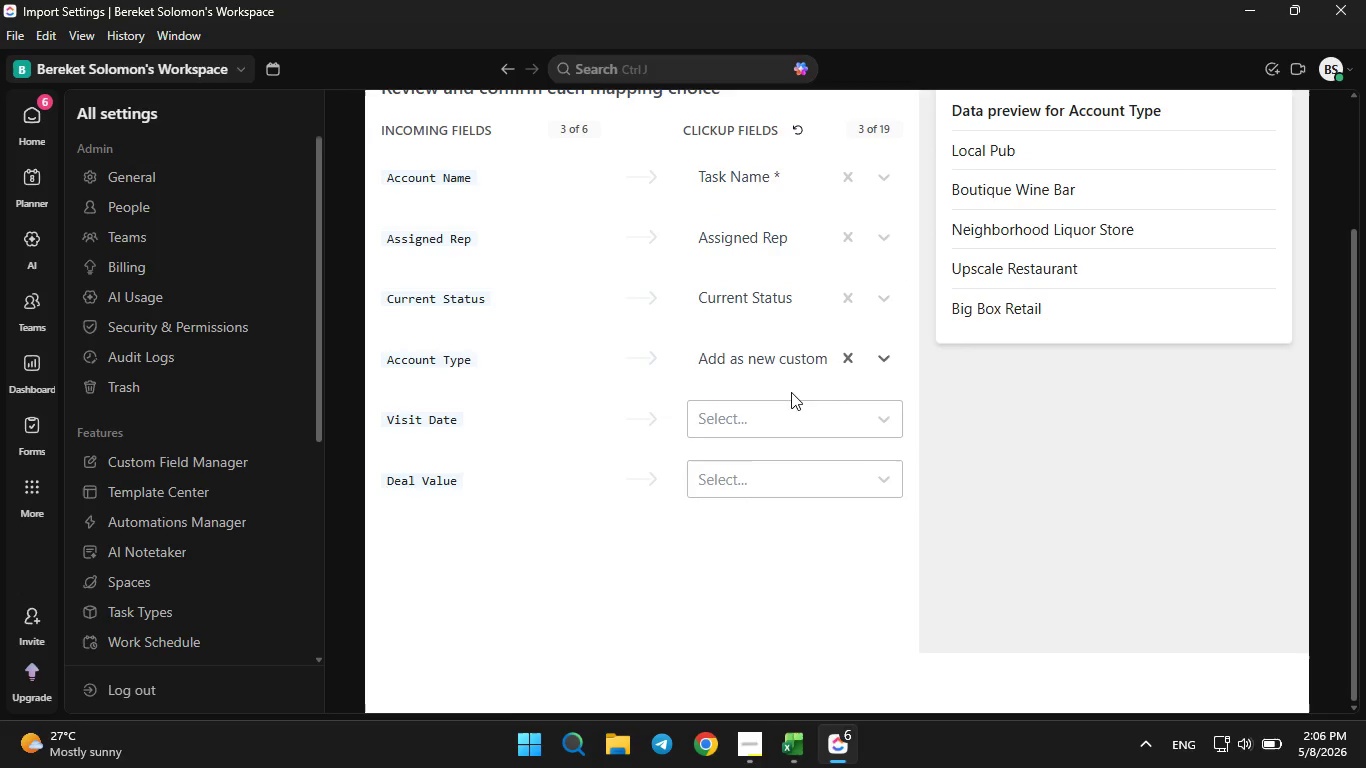 
left_click([790, 423])
 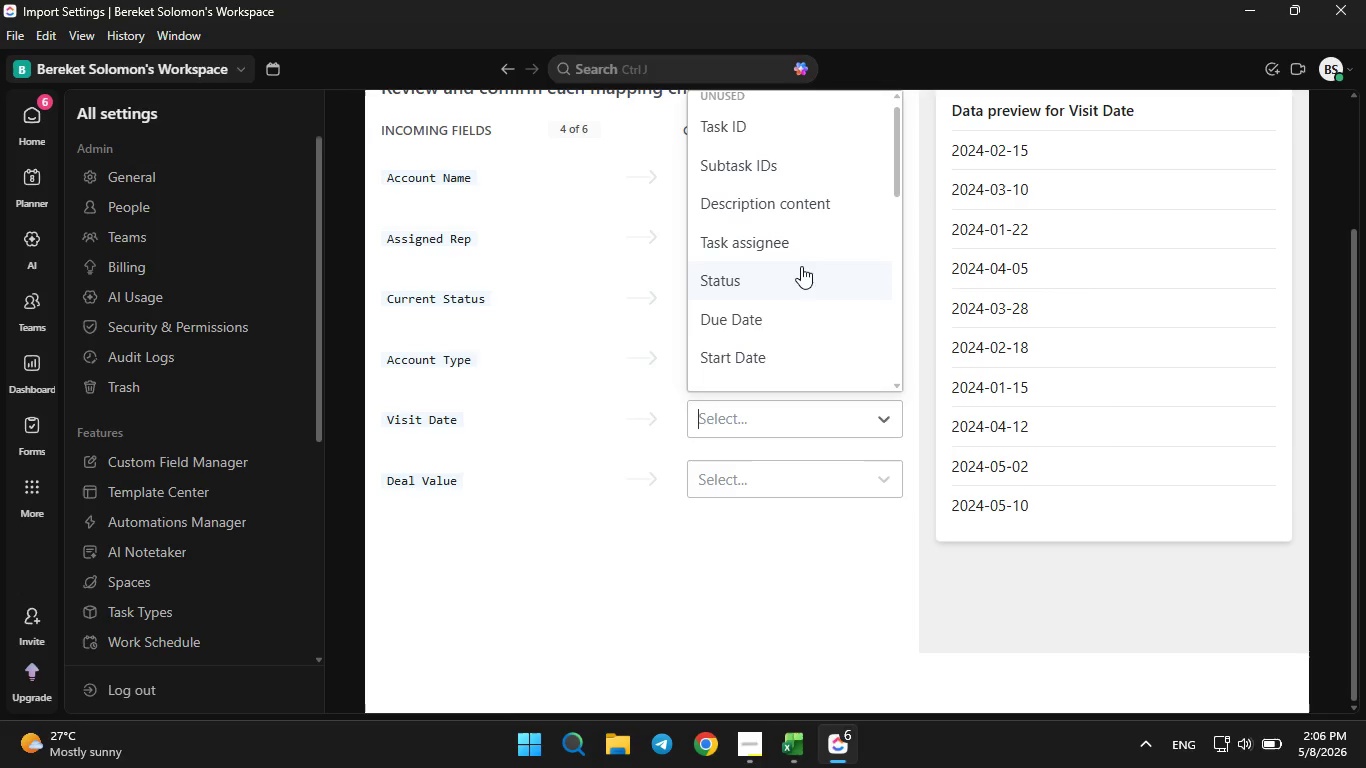 
scroll: coordinate [799, 270], scroll_direction: down, amount: 6.0
 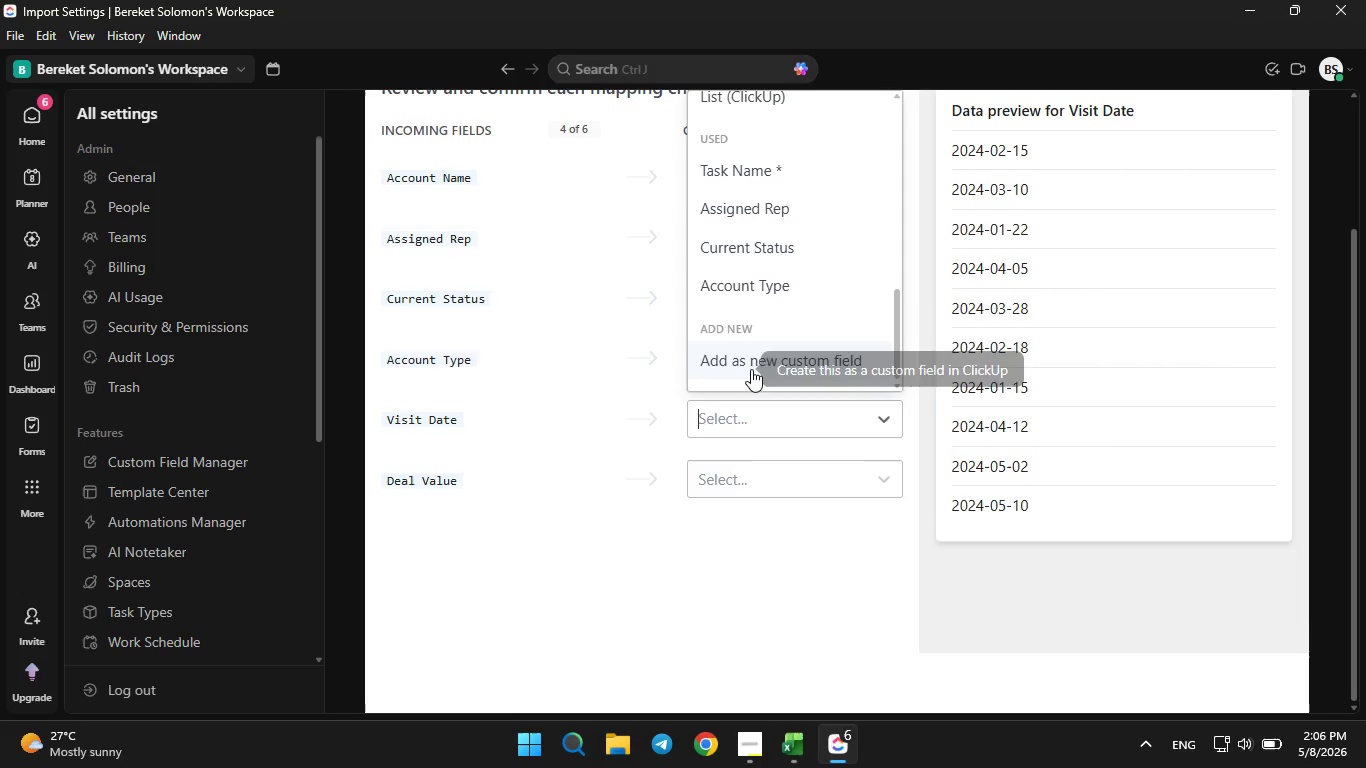 
left_click([751, 366])
 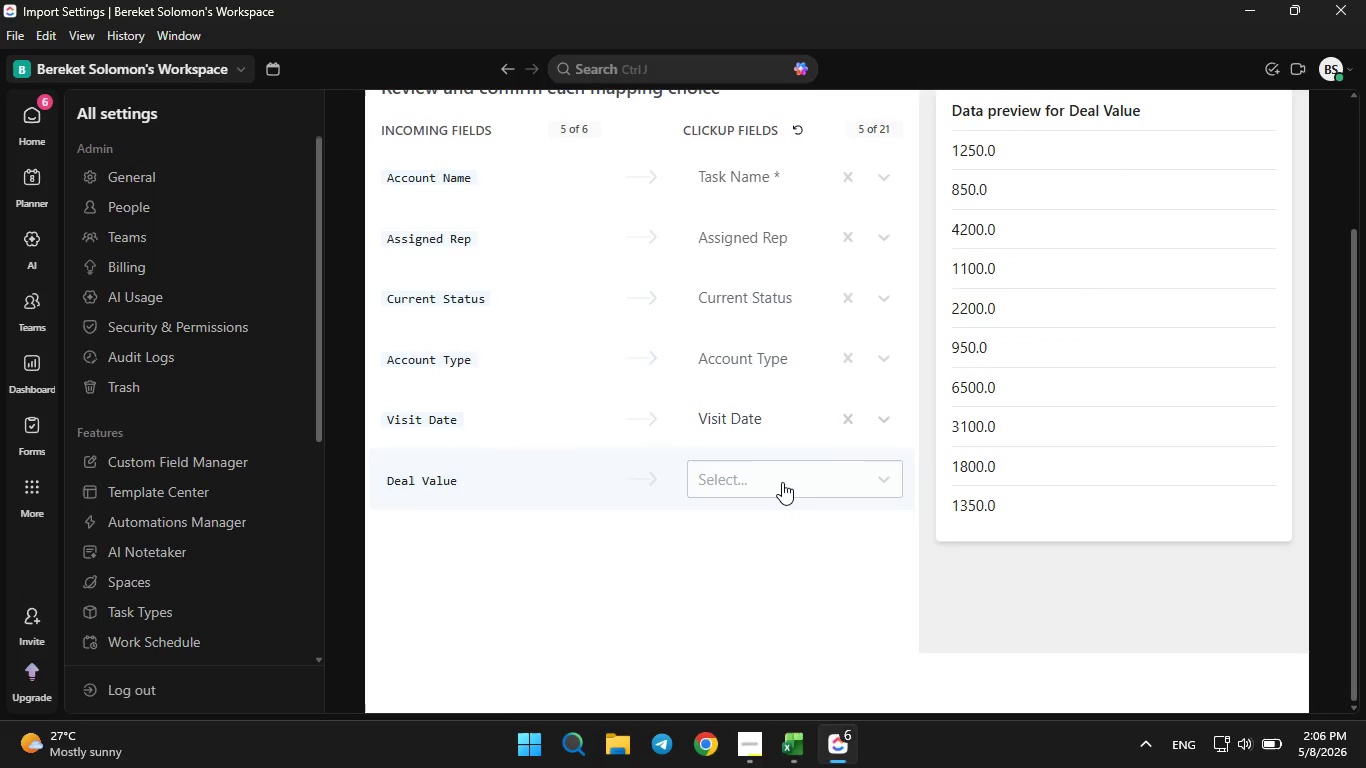 
left_click([782, 482])
 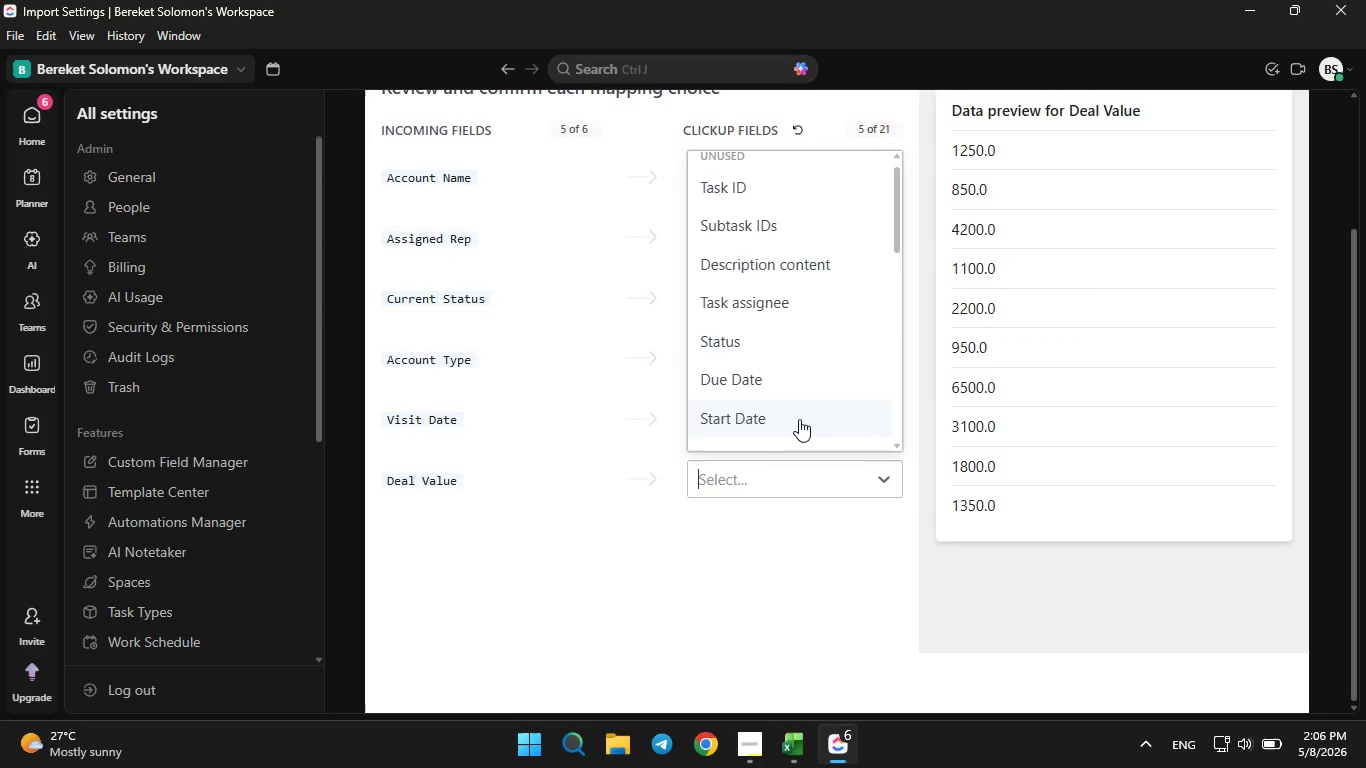 
scroll: coordinate [799, 419], scroll_direction: down, amount: 5.0
 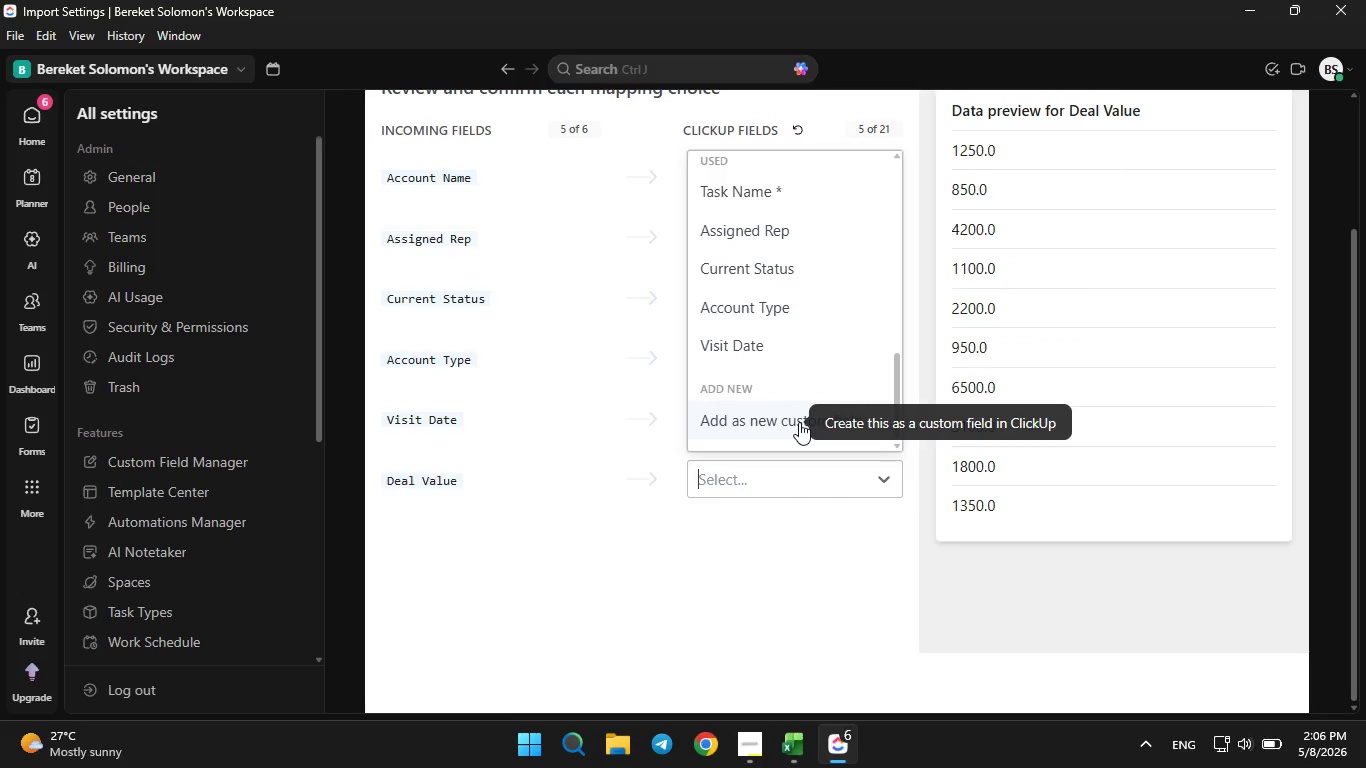 
left_click([799, 422])
 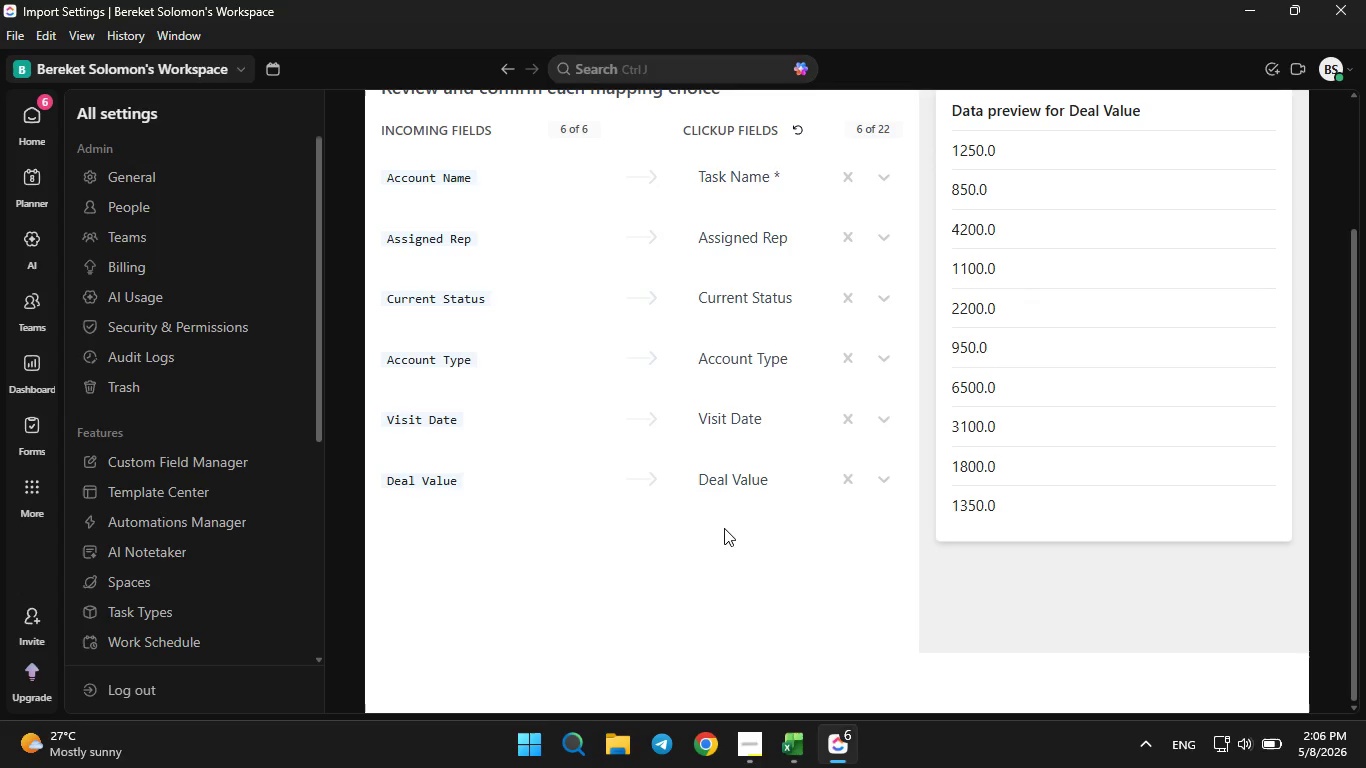 
wait(6.0)
 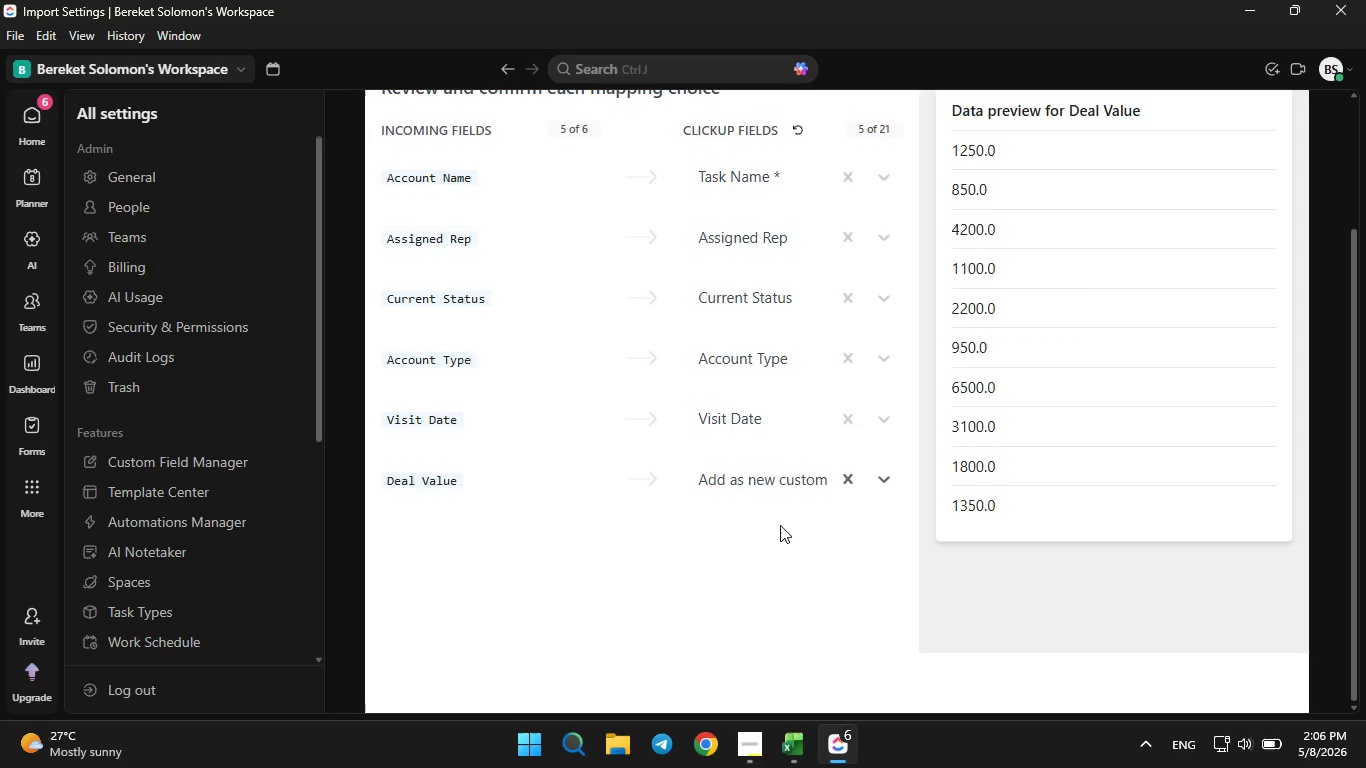 
scroll: coordinate [724, 508], scroll_direction: up, amount: 3.0
 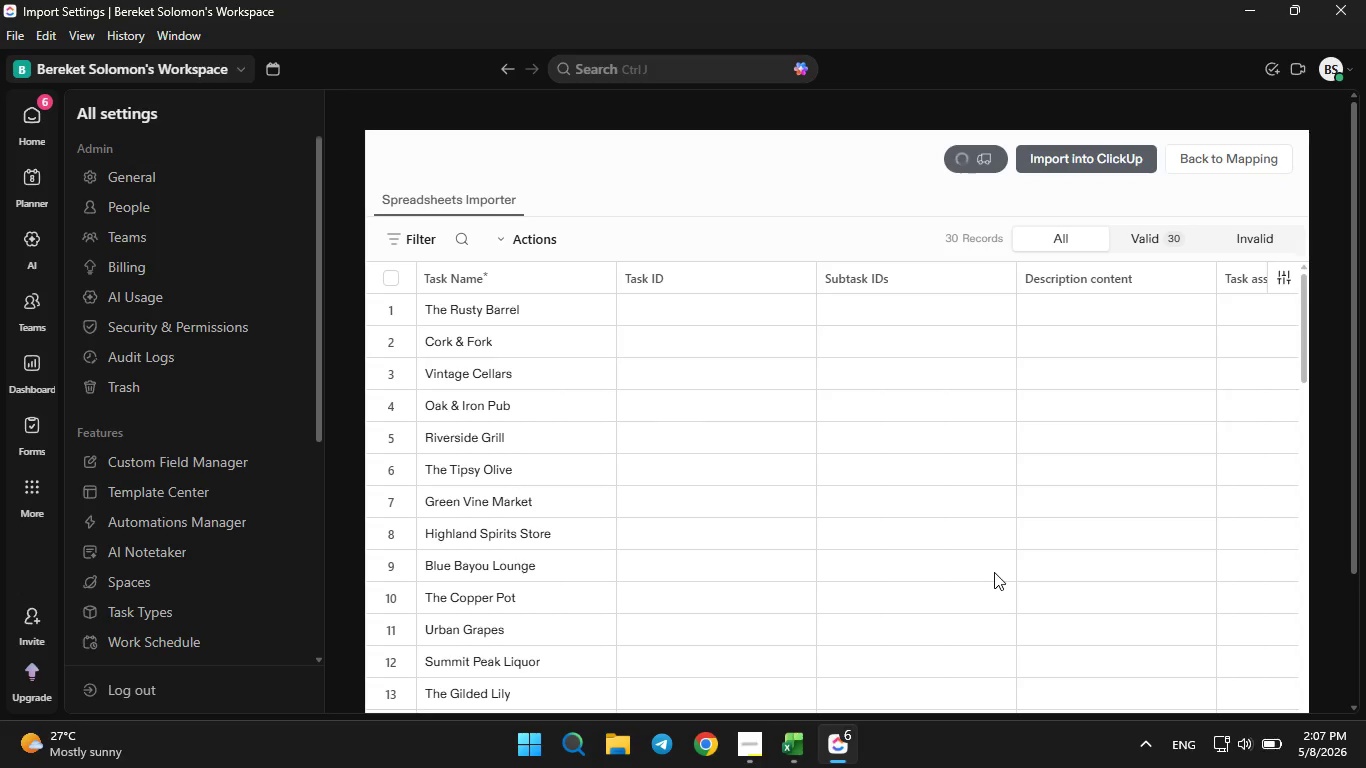 
wait(20.68)
 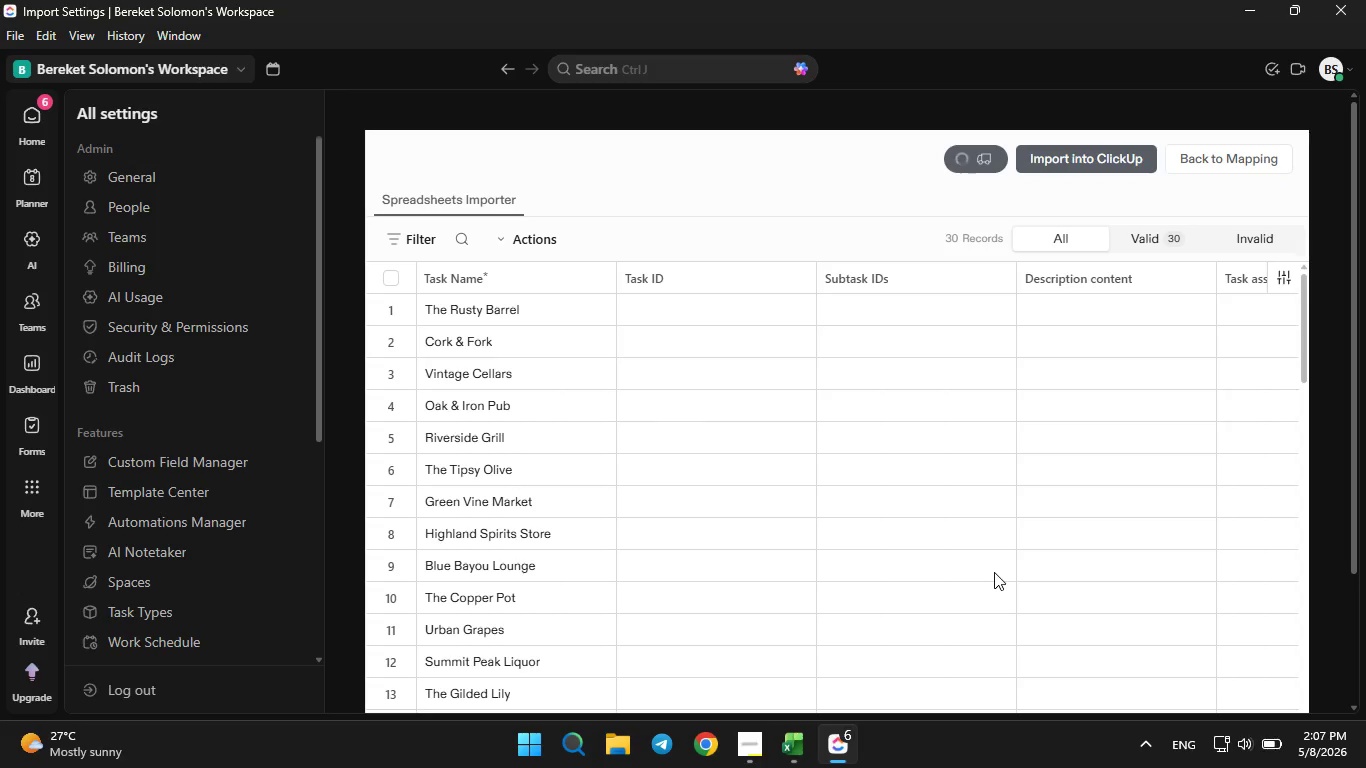 
left_click([467, 341])
 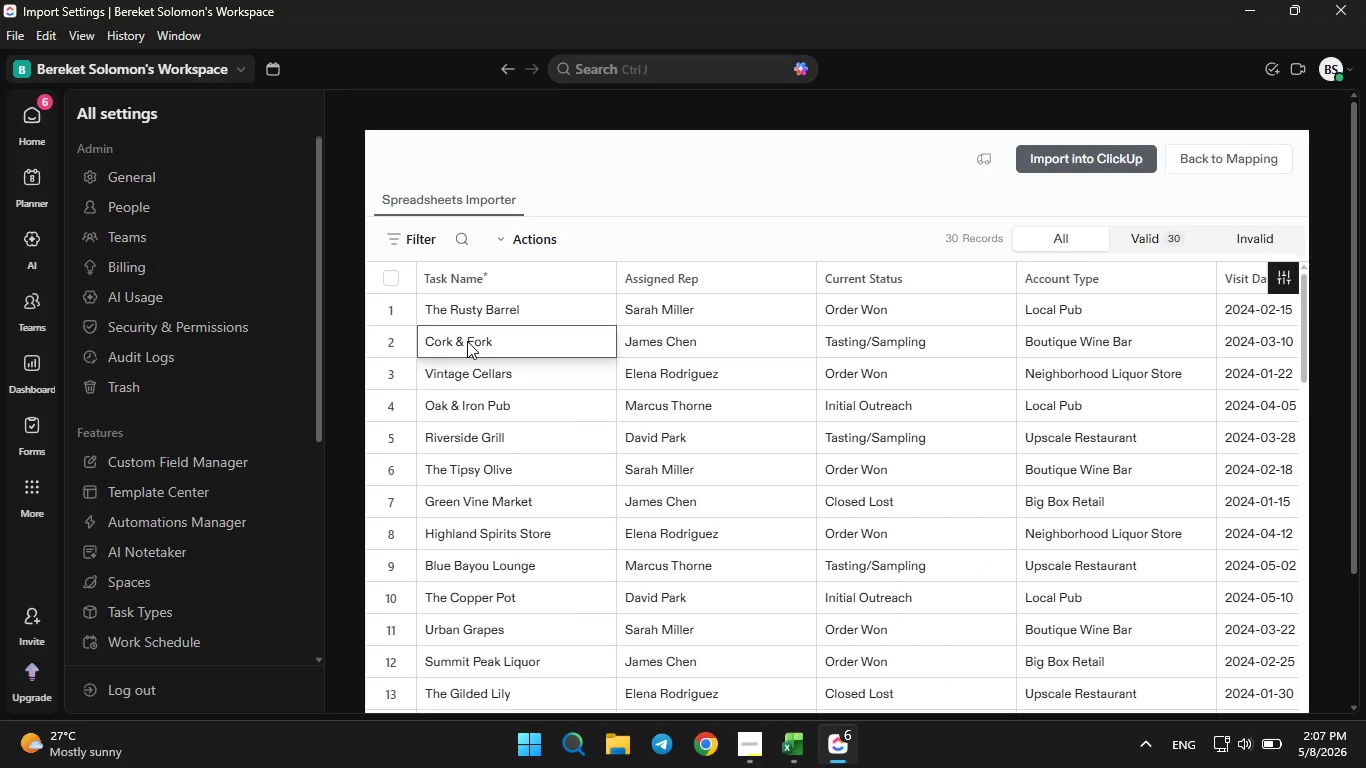 
key(ArrowRight)
 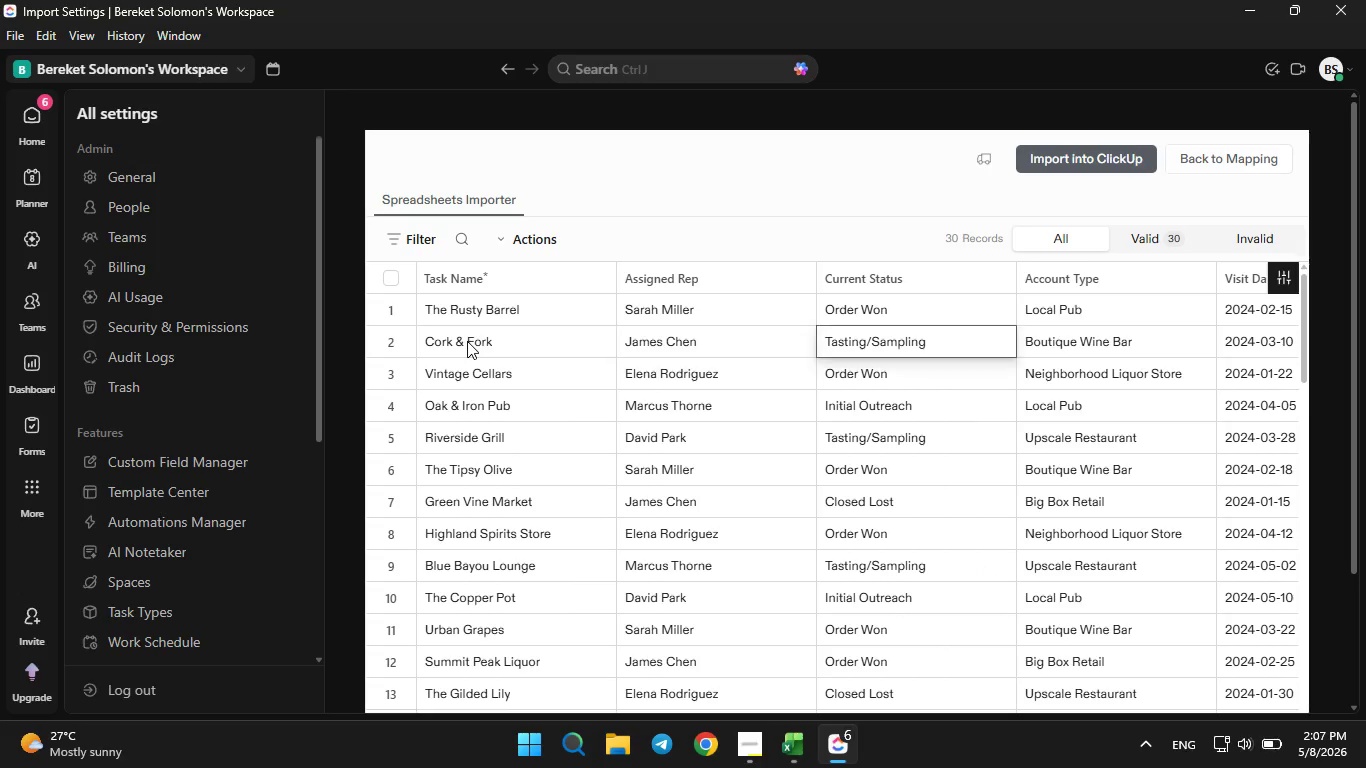 
key(ArrowRight)
 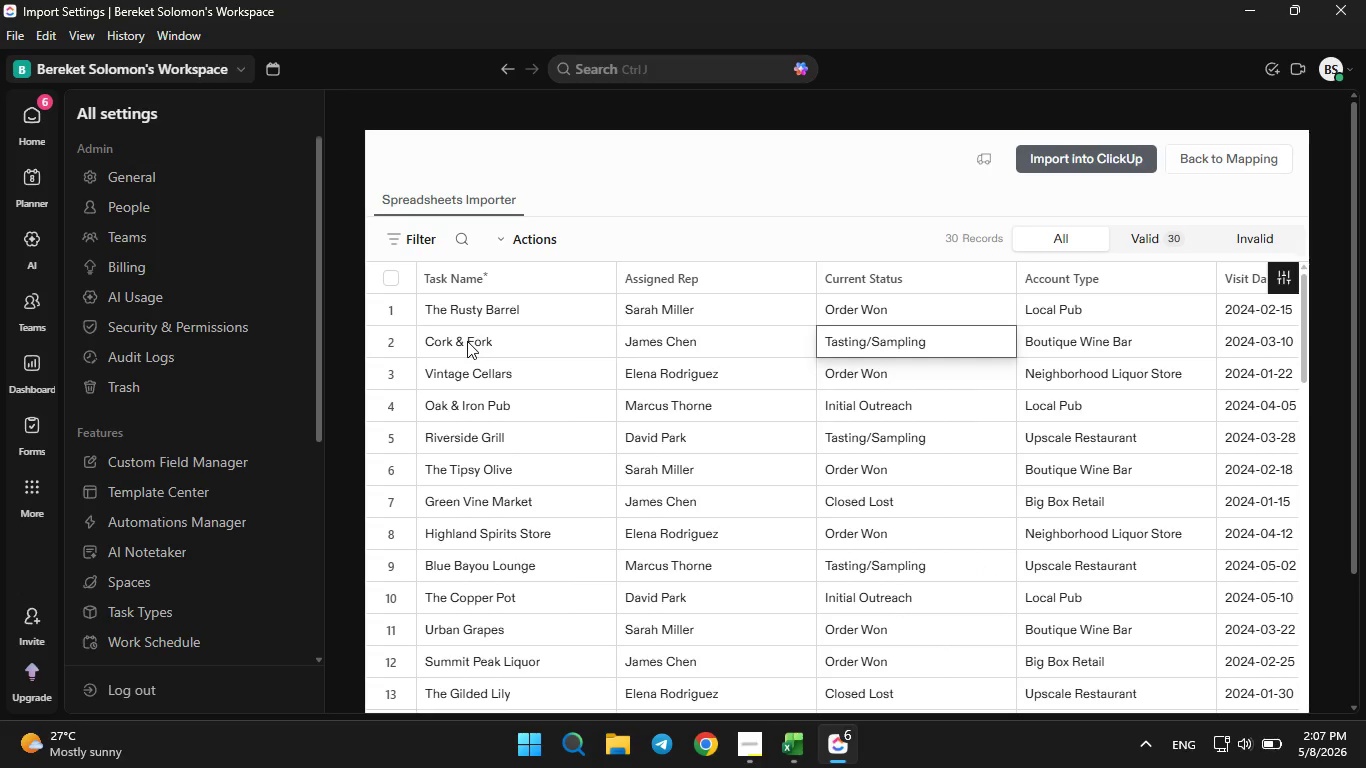 
key(ArrowRight)
 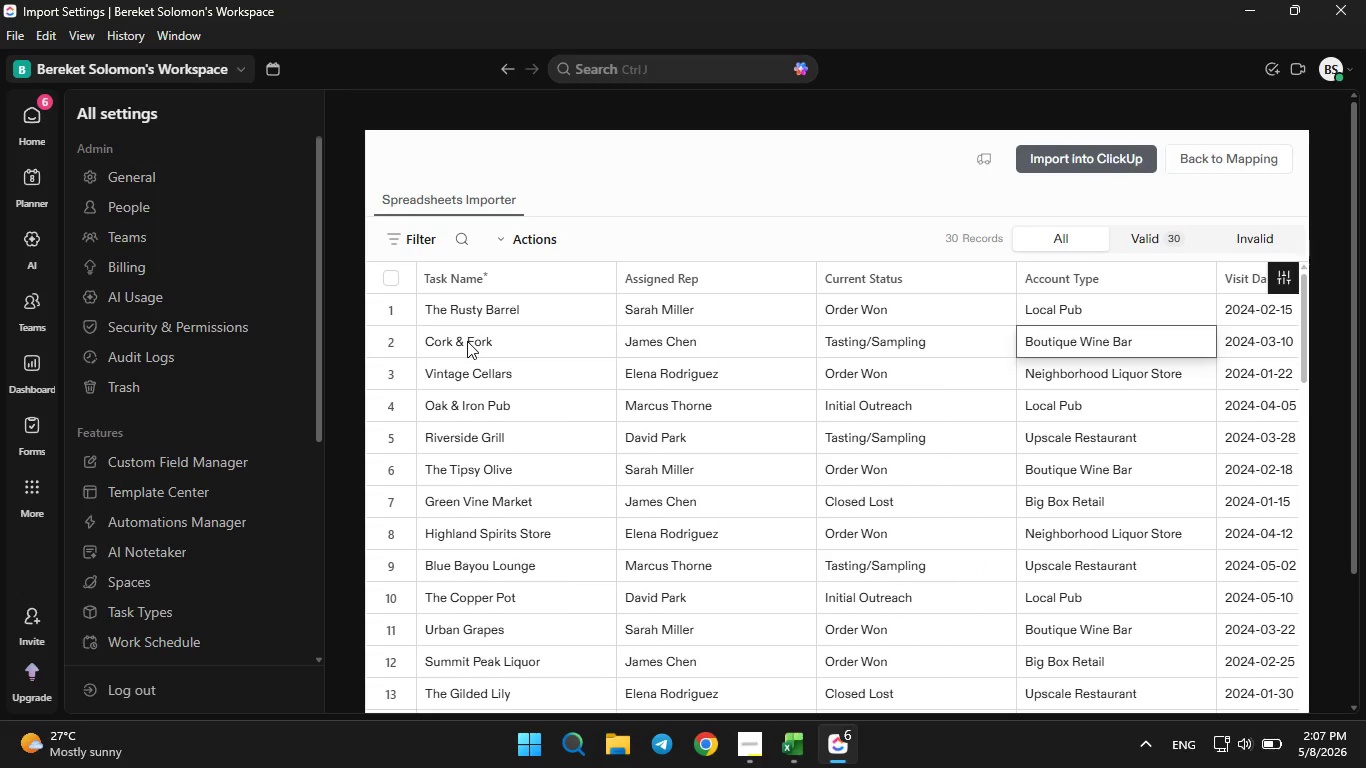 
key(ArrowRight)
 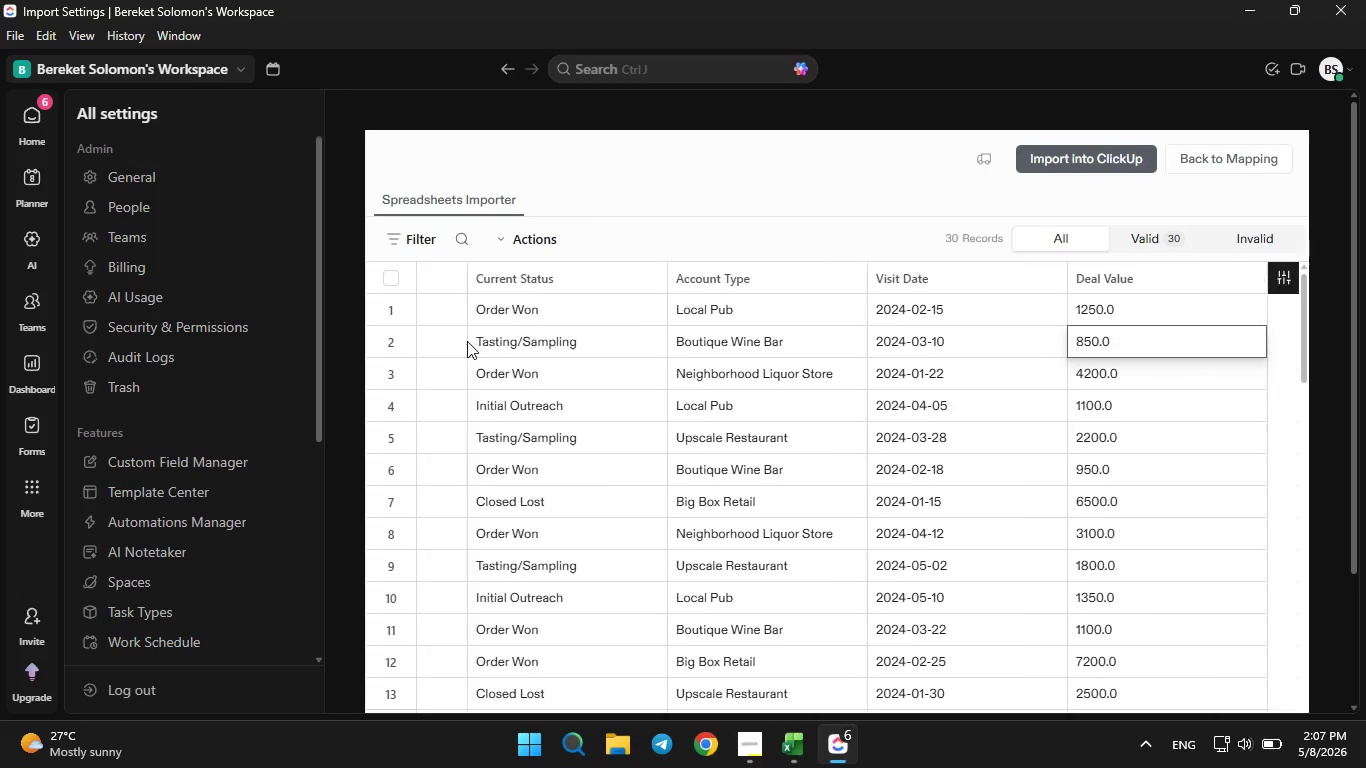 
key(ArrowRight)
 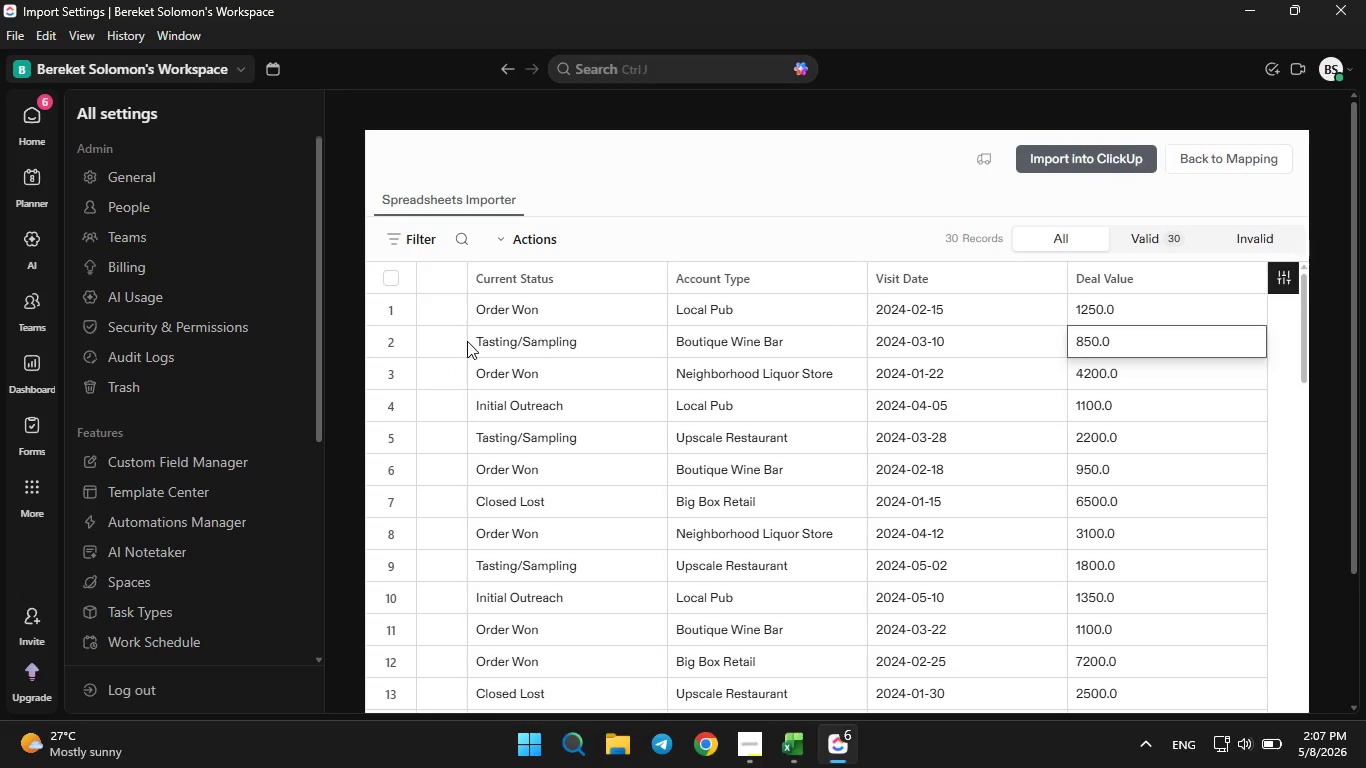 
key(ArrowRight)
 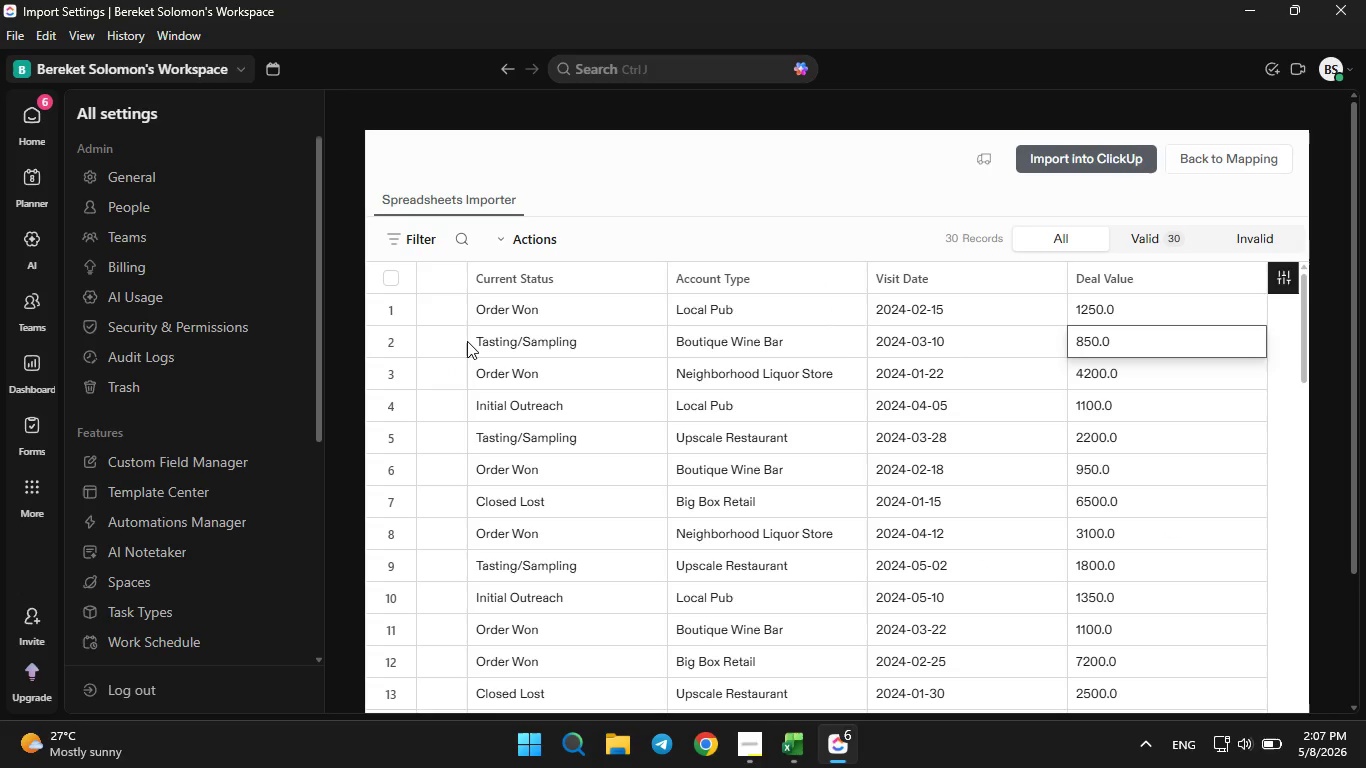 
key(ArrowLeft)
 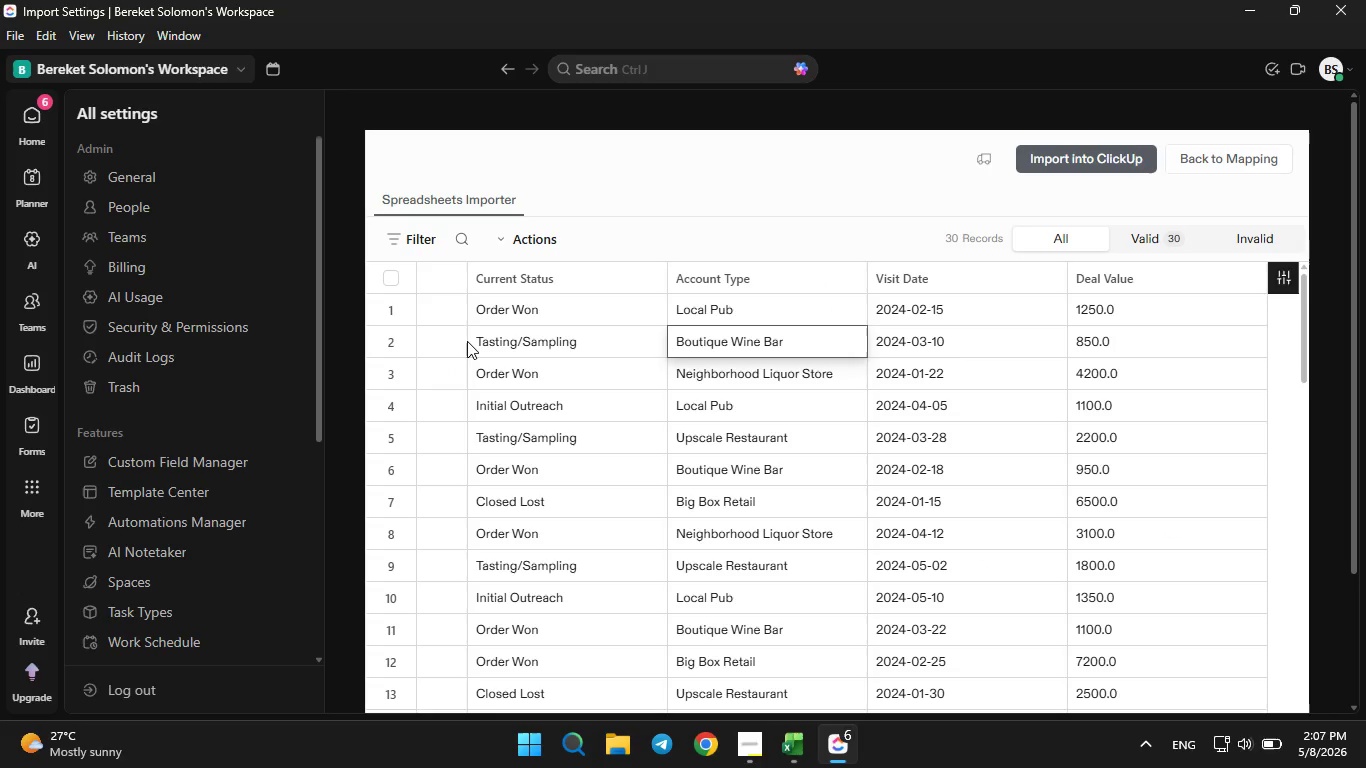 
key(ArrowLeft)
 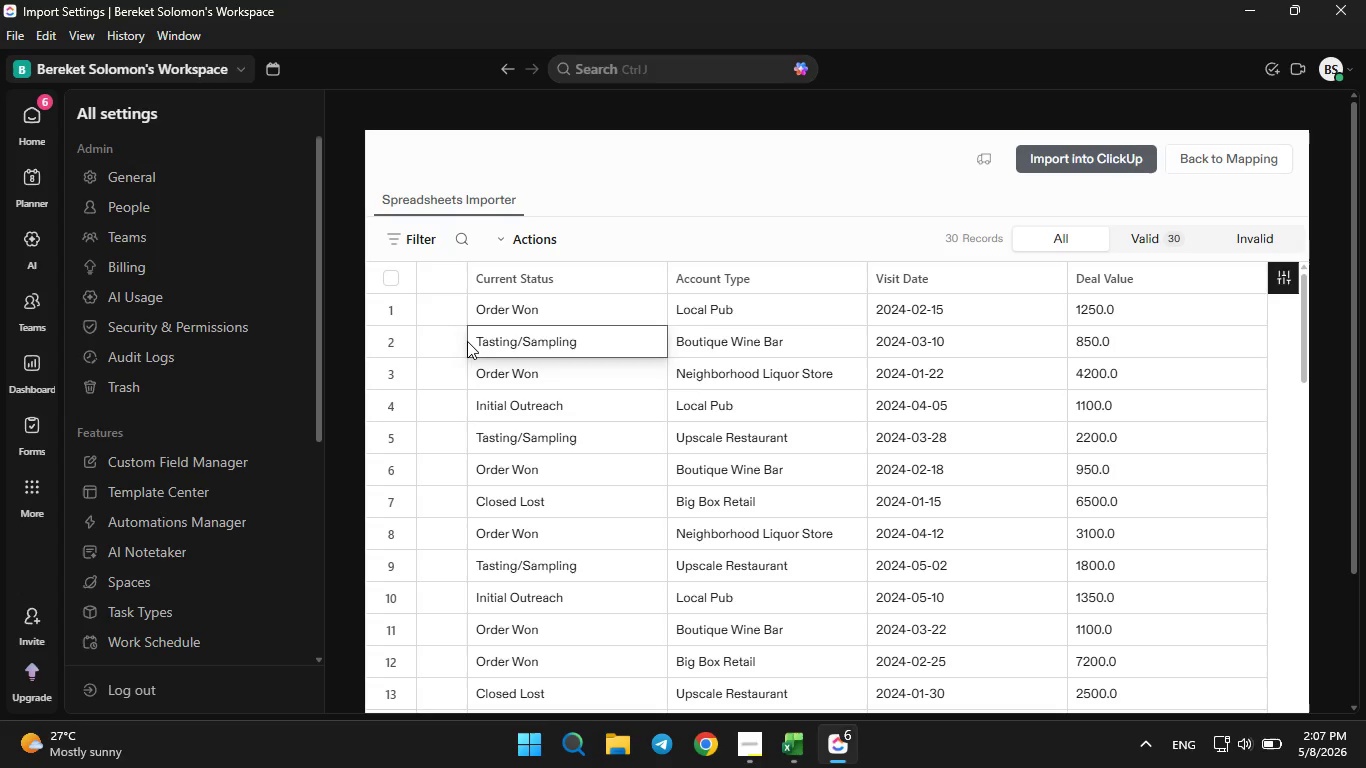 
key(ArrowLeft)
 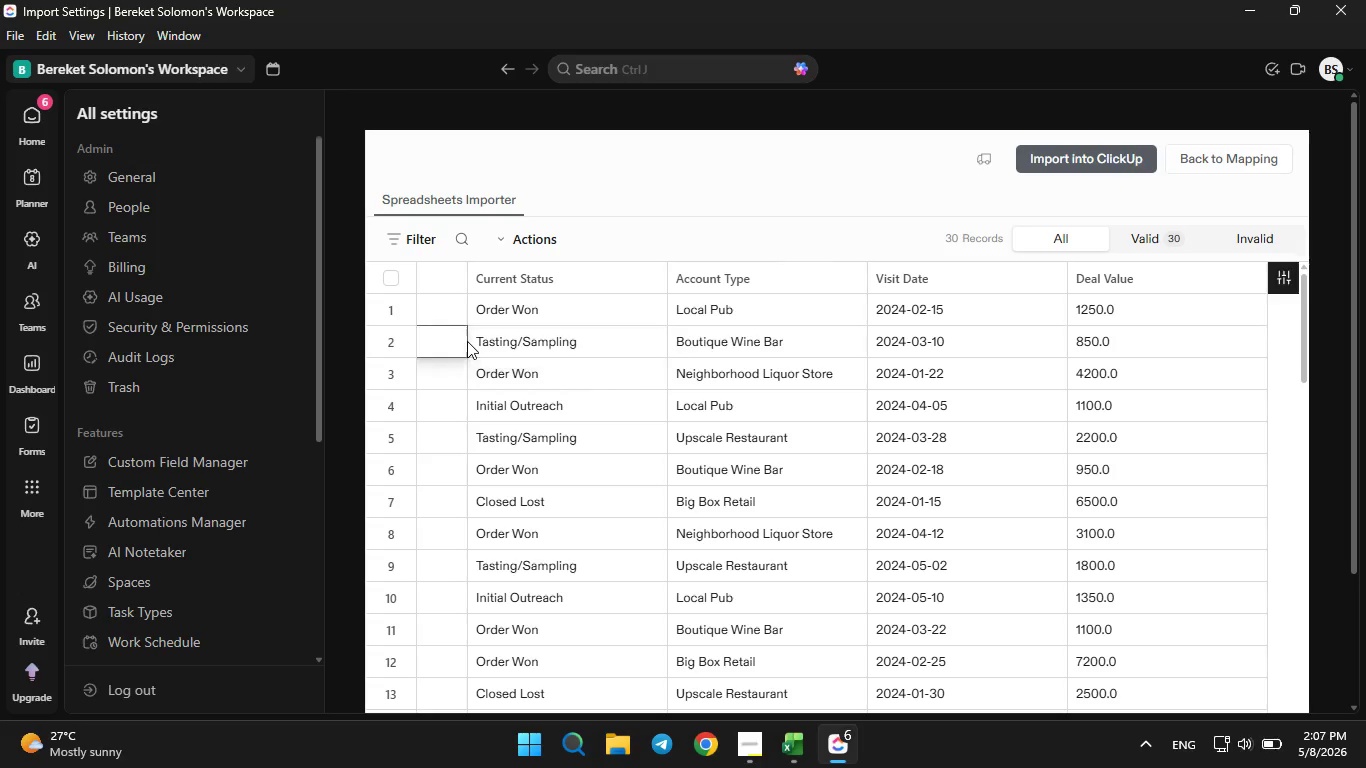 
key(ArrowLeft)
 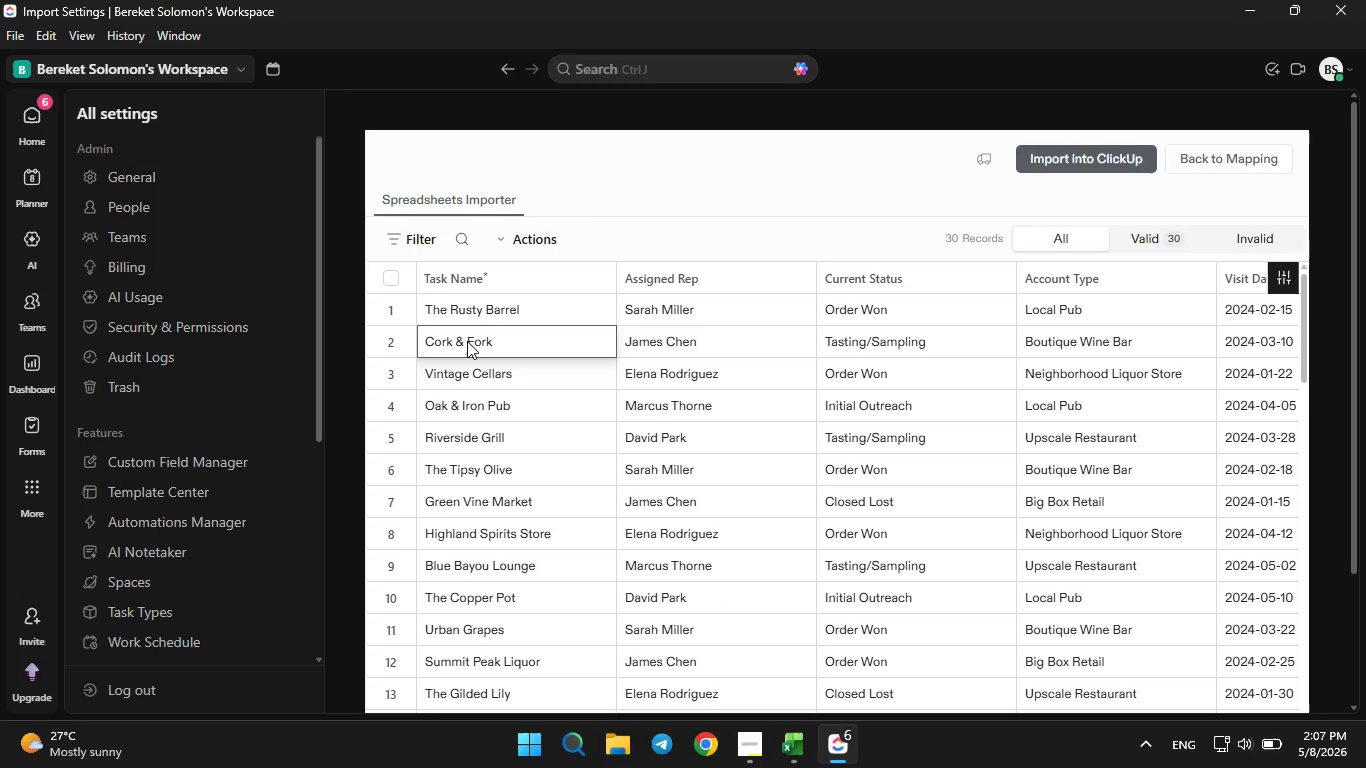 
key(ArrowLeft)
 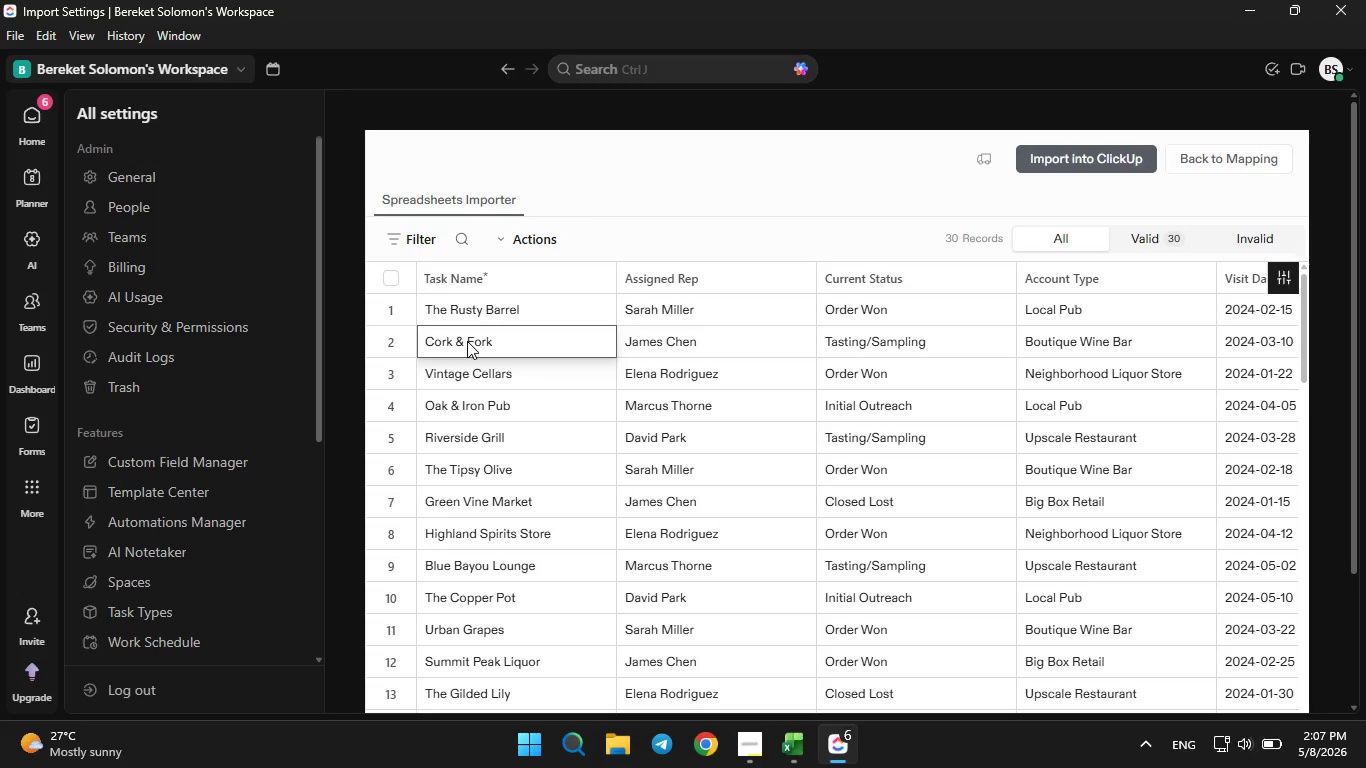 
key(ArrowLeft)
 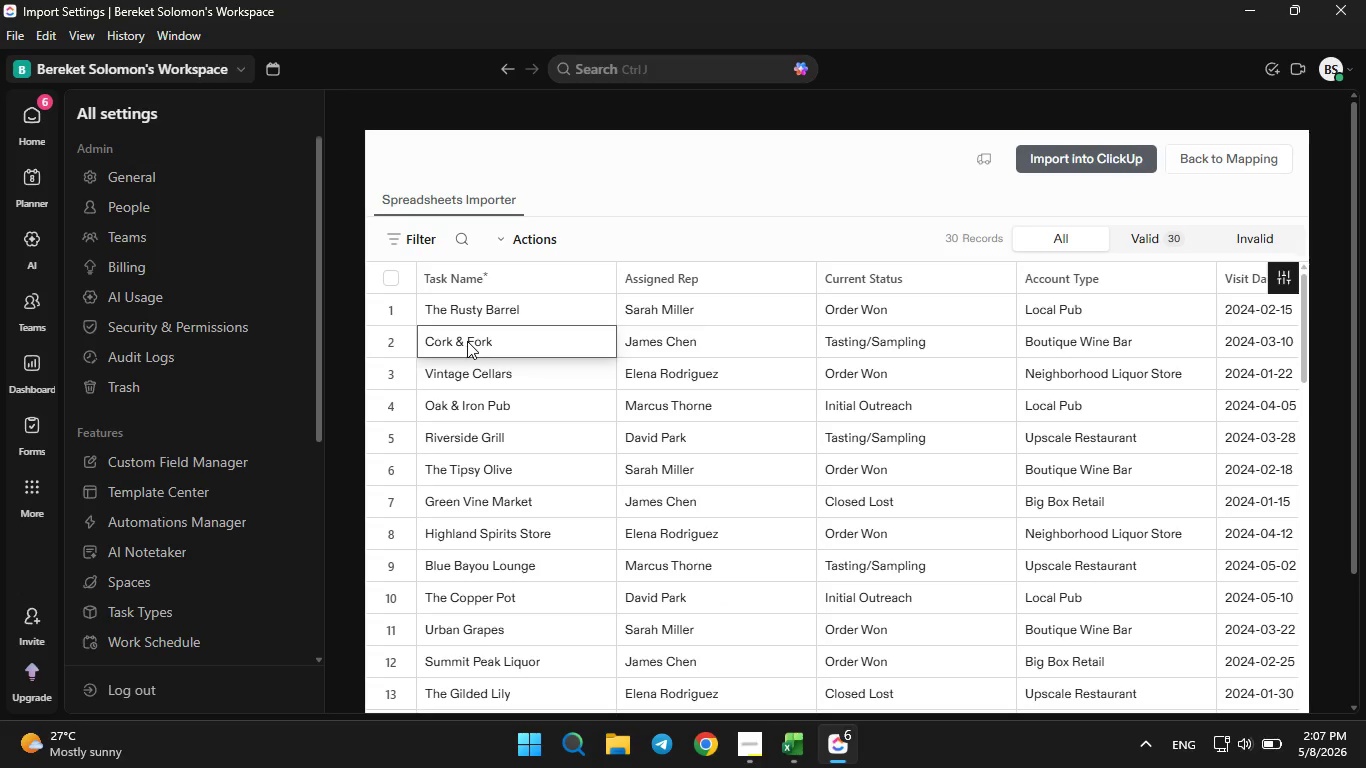 
key(ArrowLeft)
 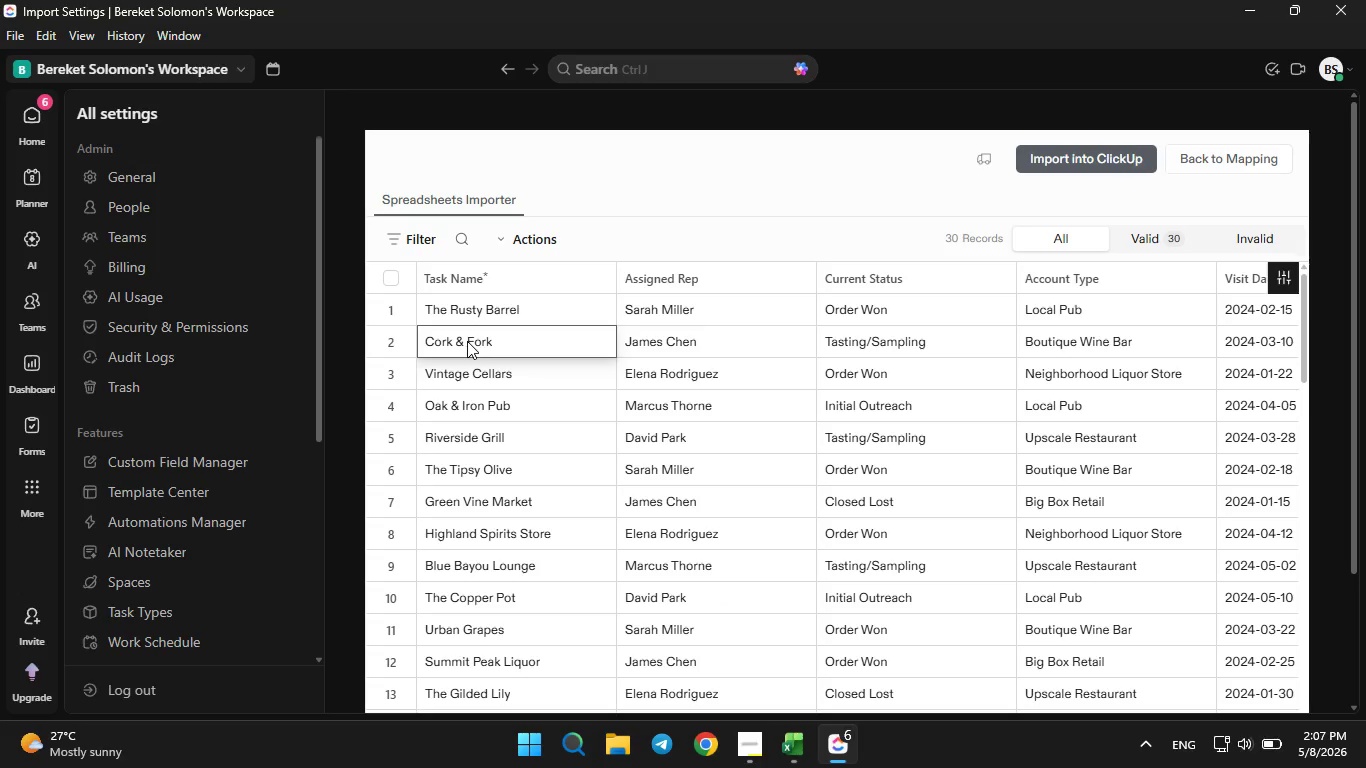 
key(ArrowLeft)
 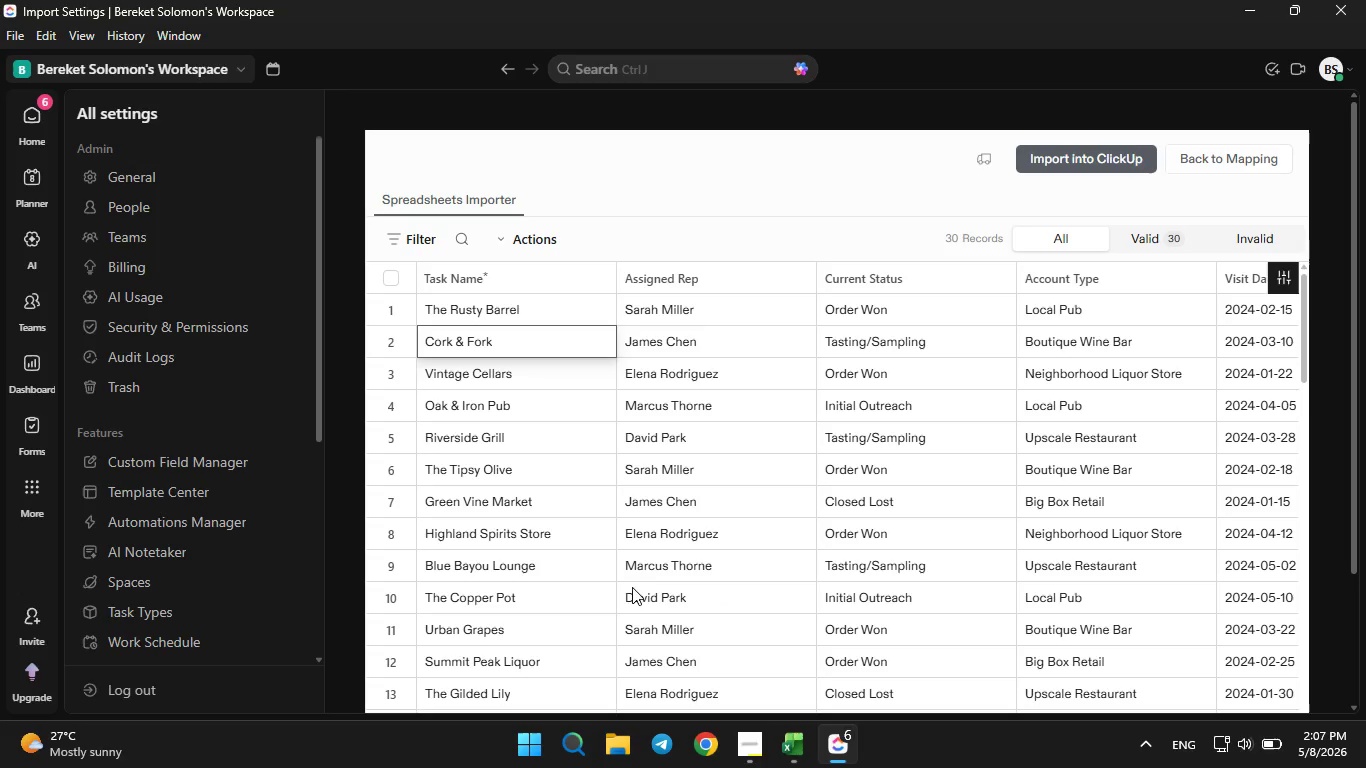 
wait(5.39)
 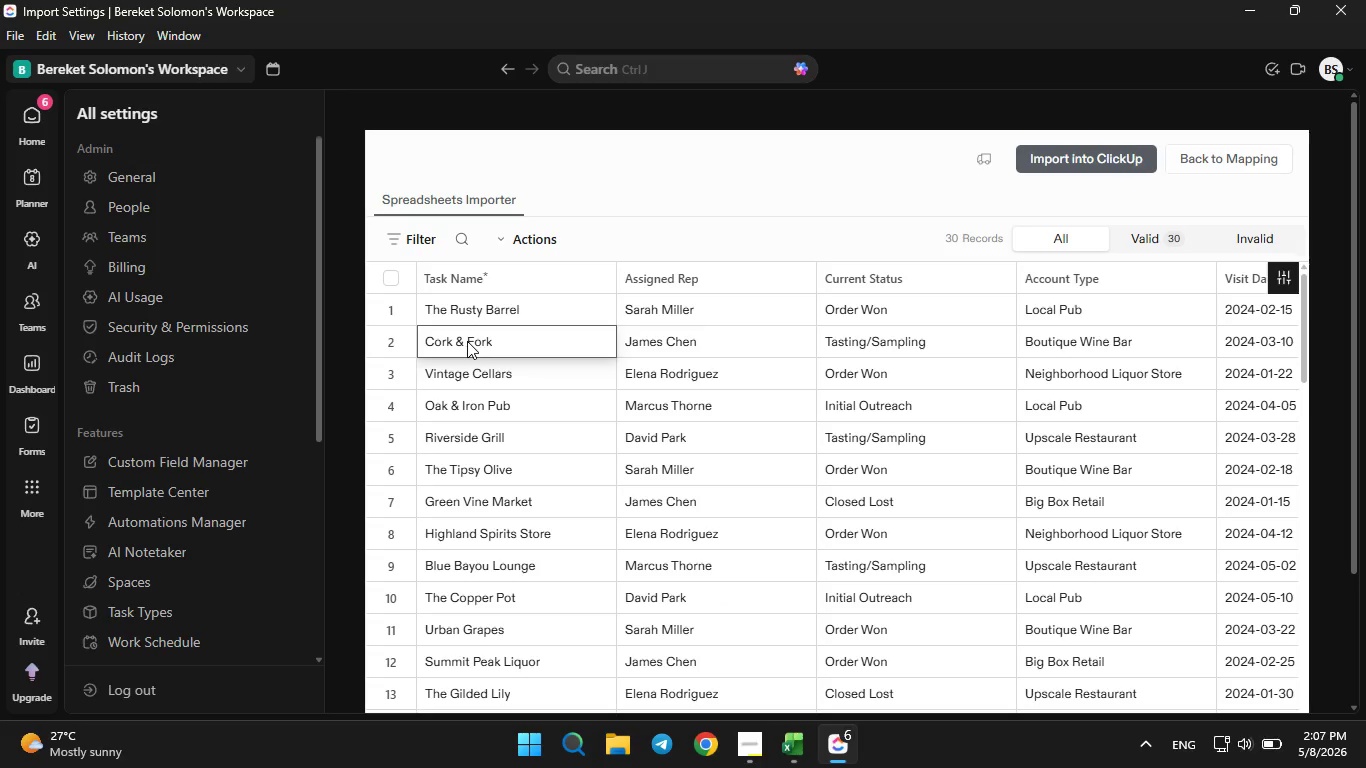 
left_click([788, 761])
 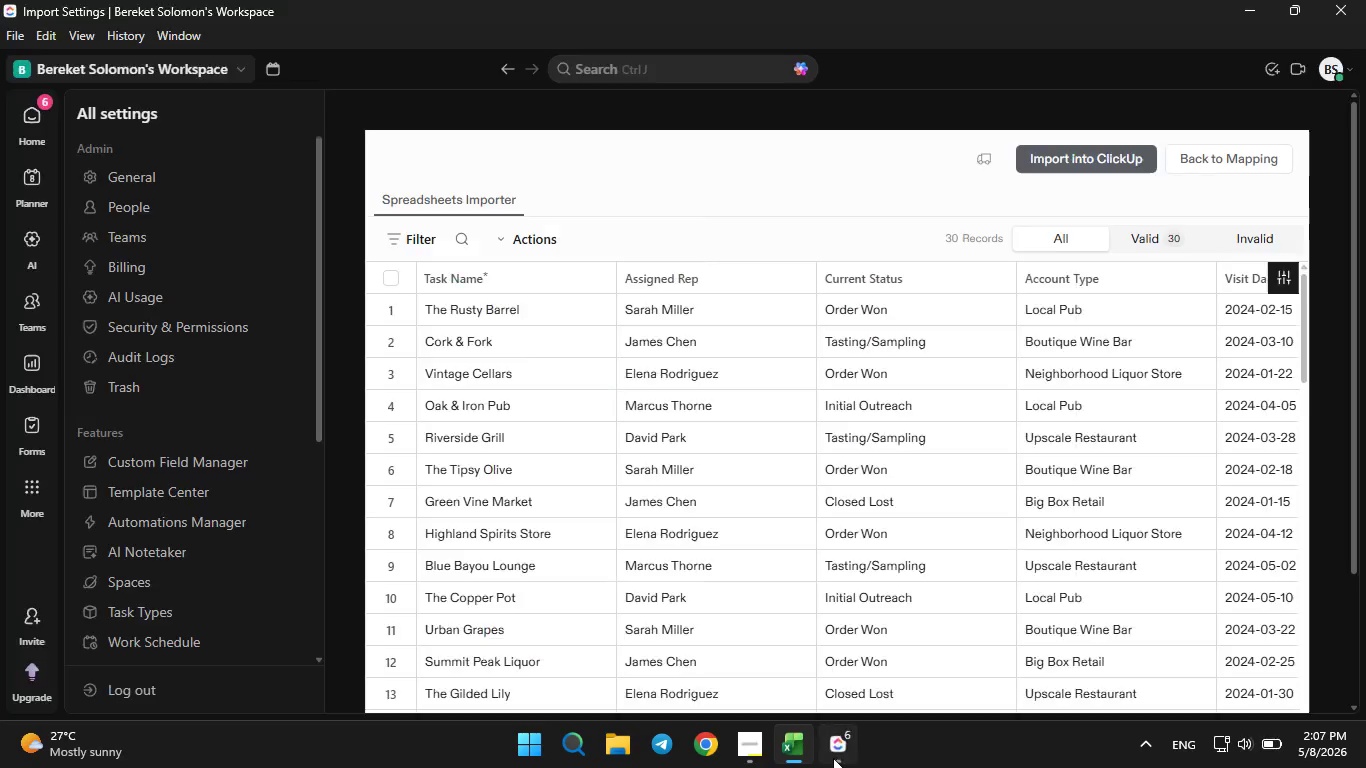 
wait(5.3)
 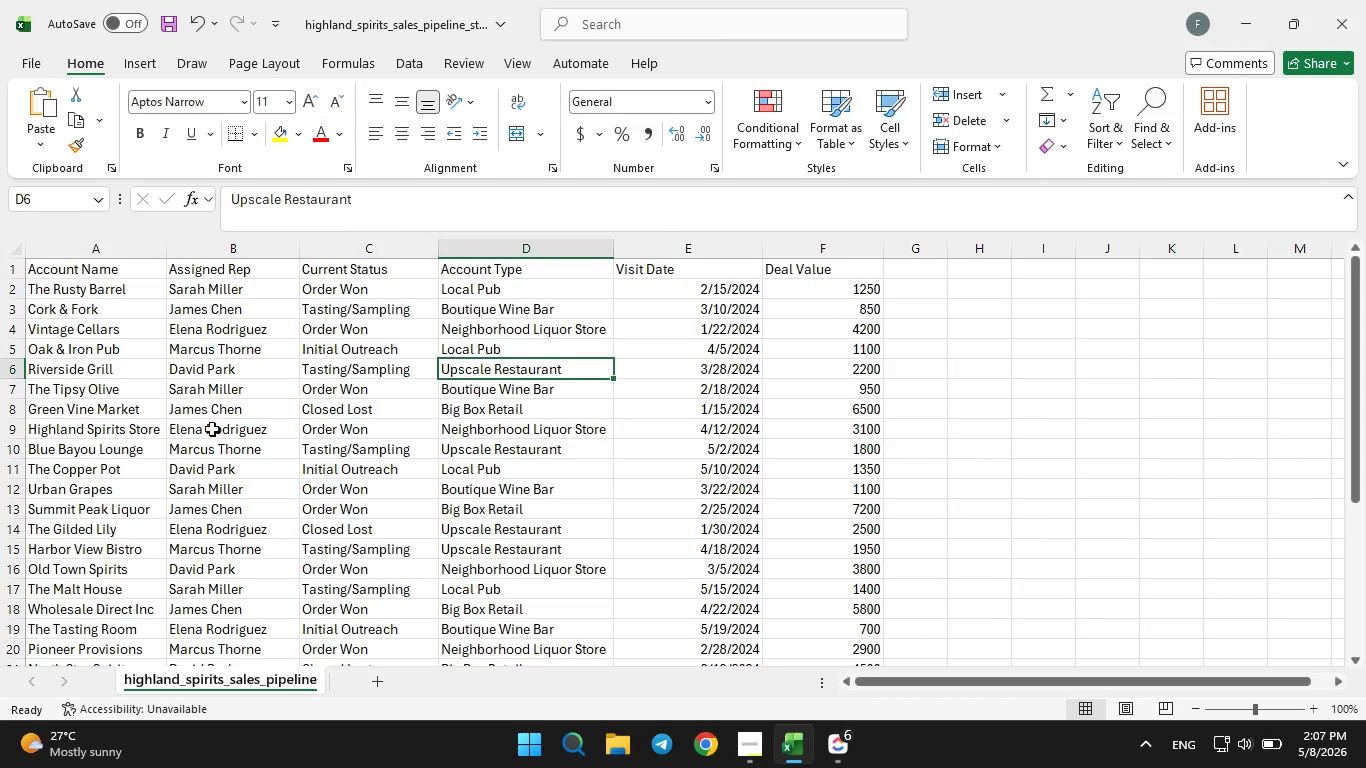 
left_click([1062, 156])
 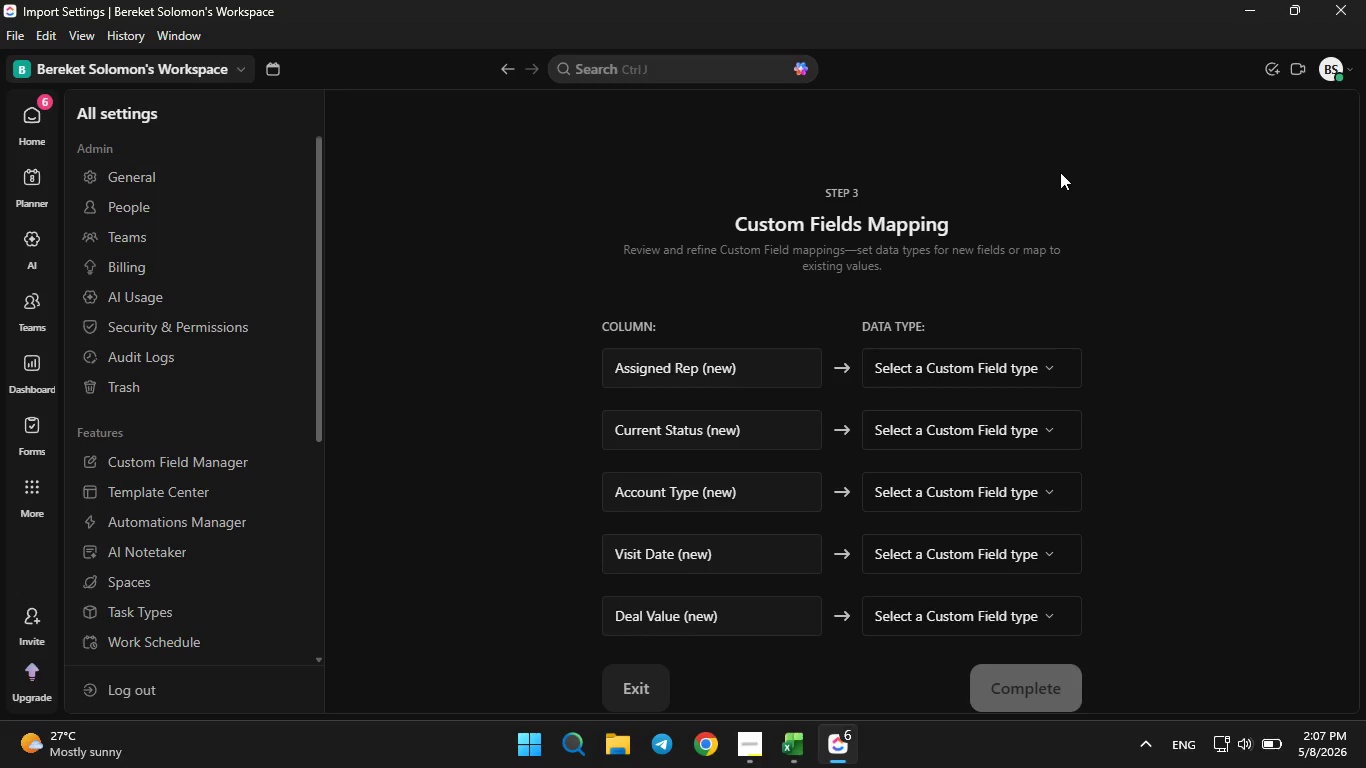 
wait(35.22)
 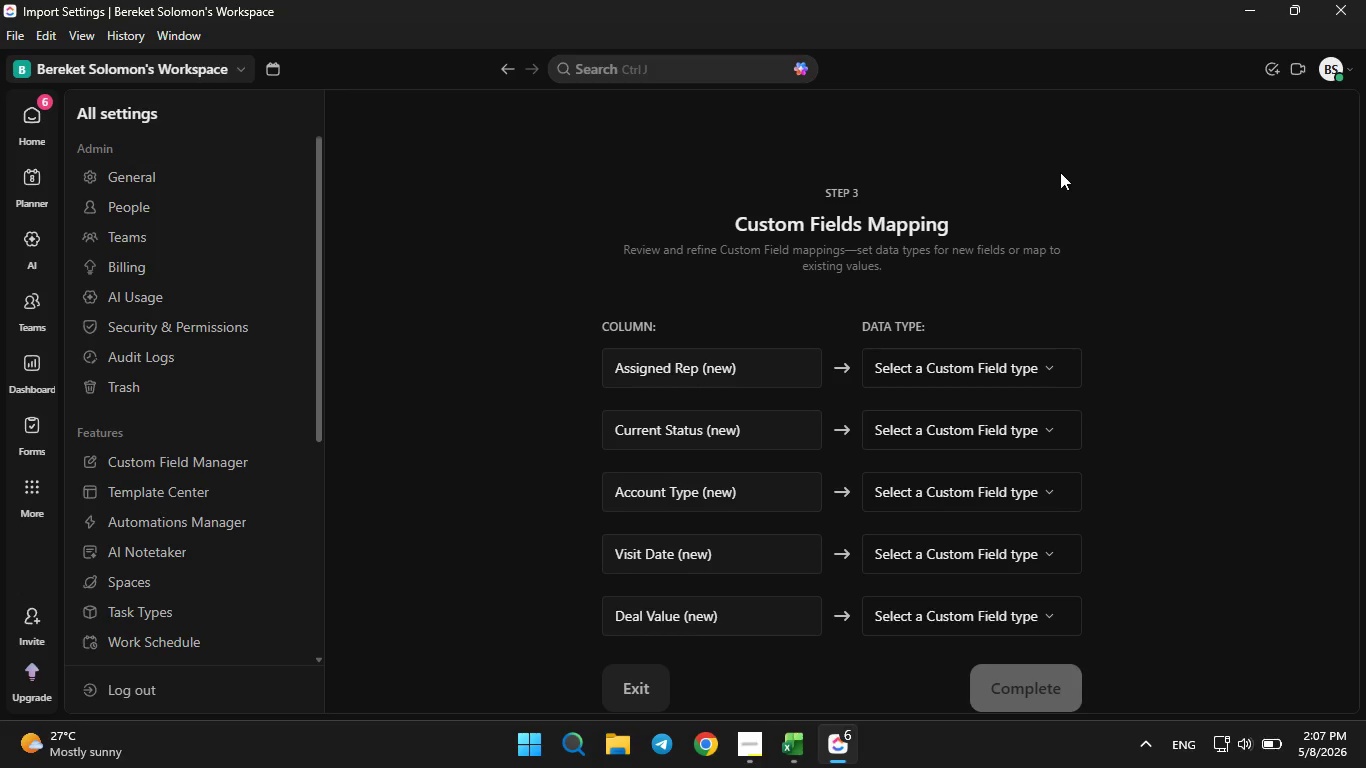 
left_click([909, 369])
 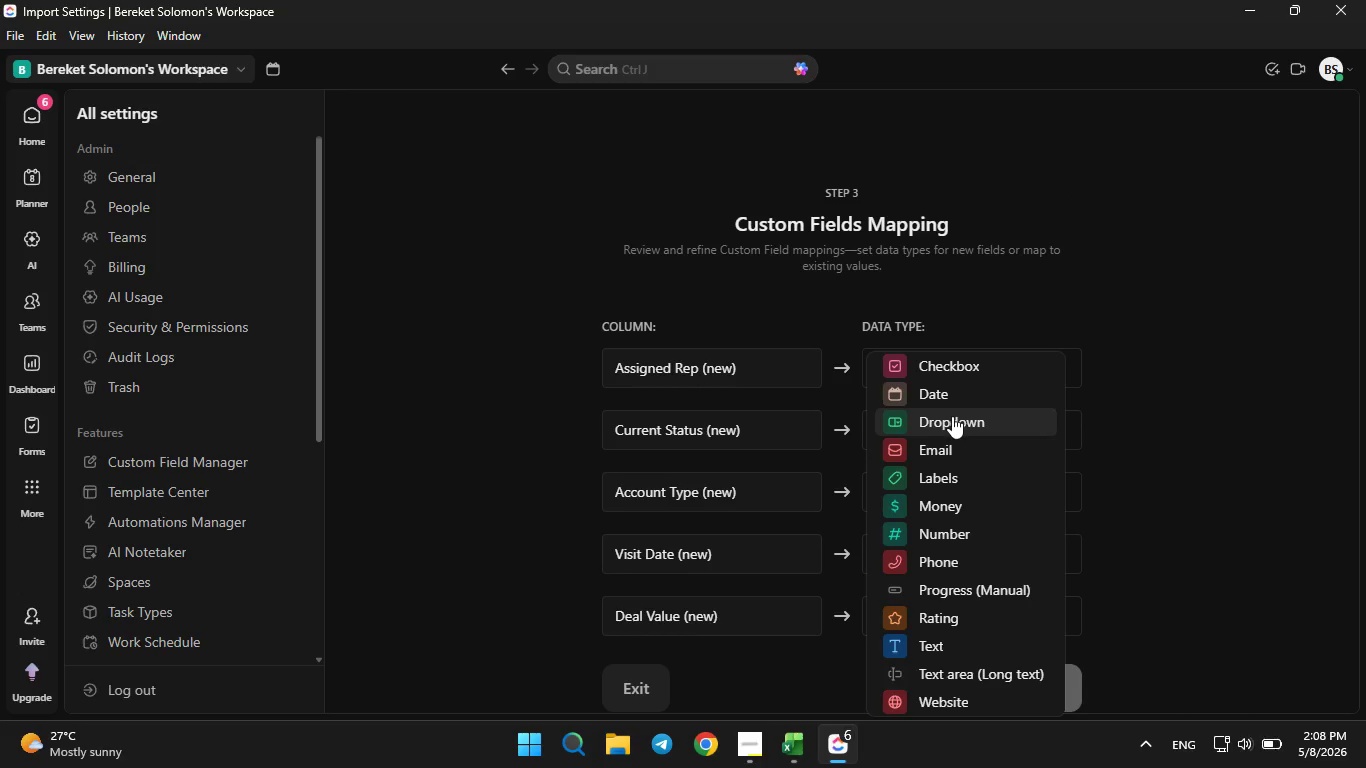 
left_click([956, 431])
 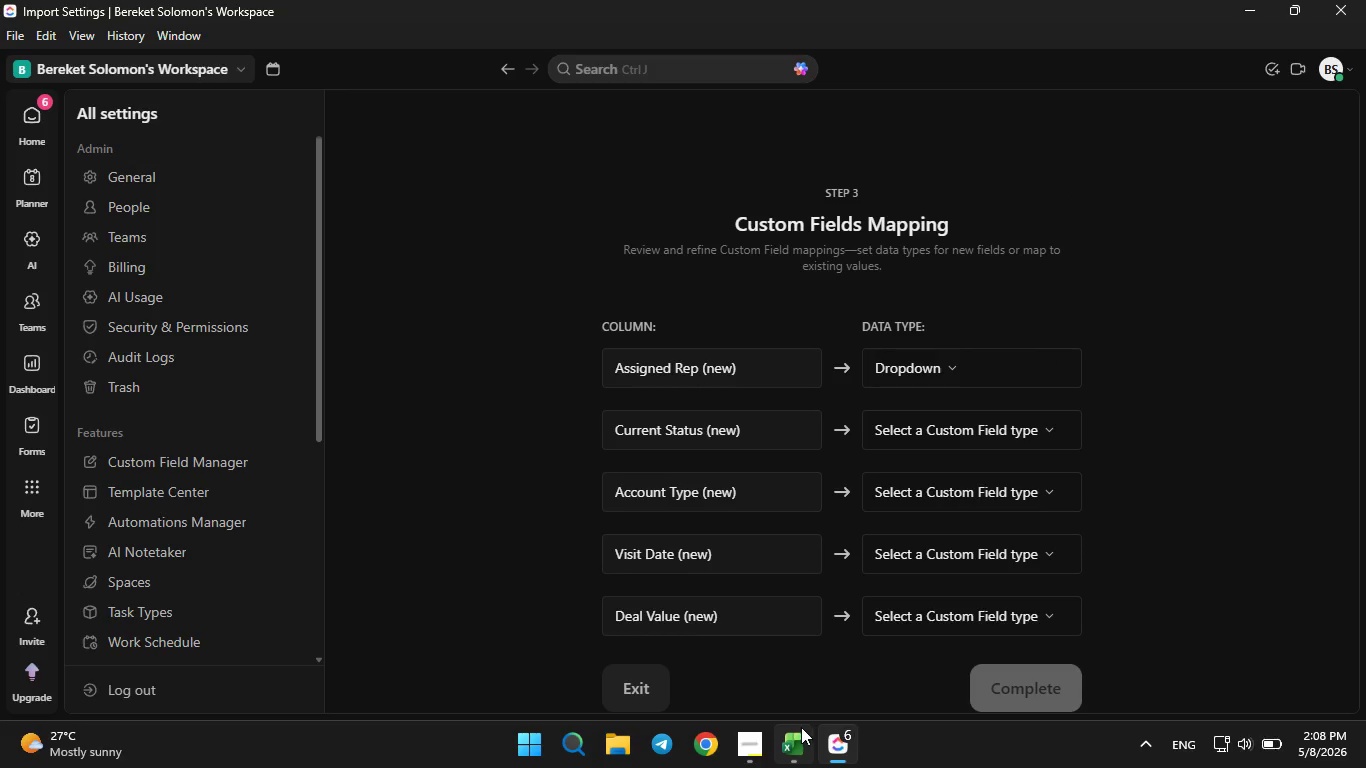 
left_click([778, 744])
 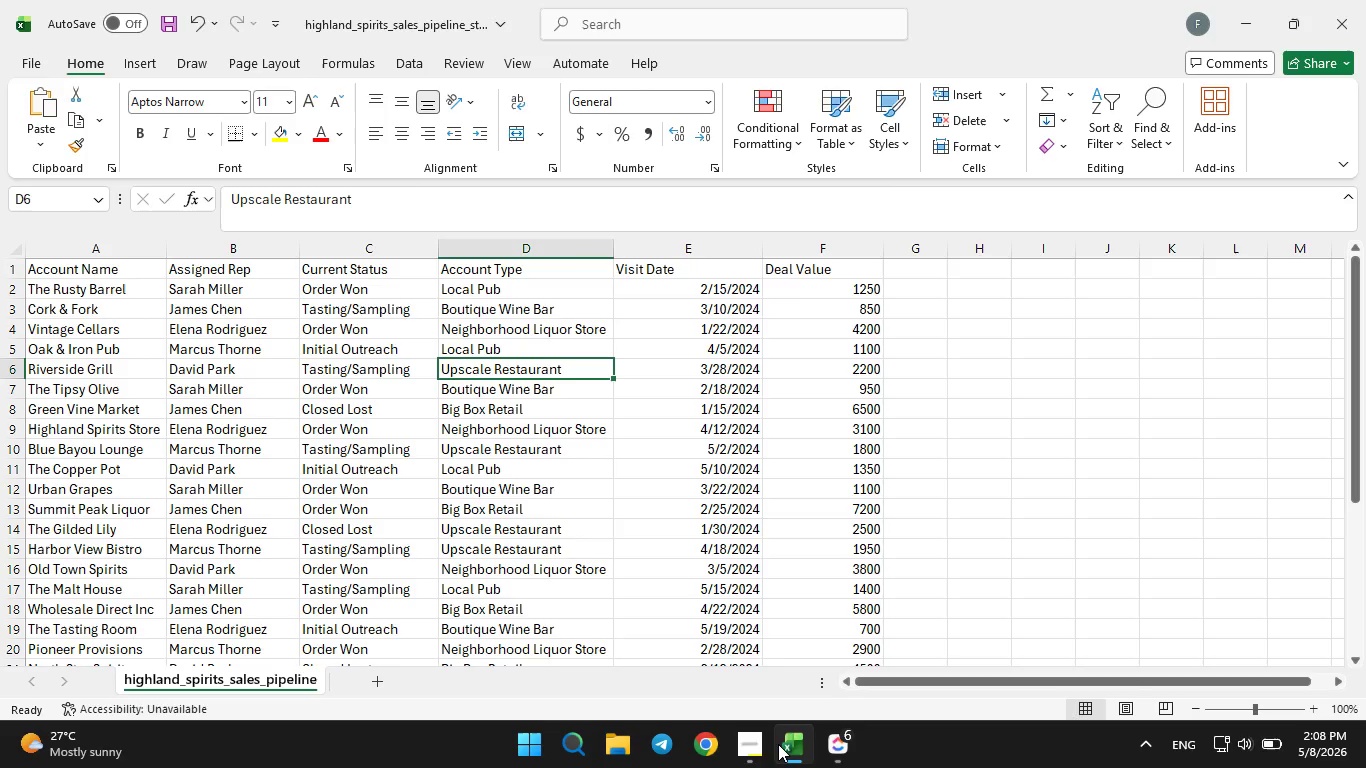 
left_click([778, 744])
 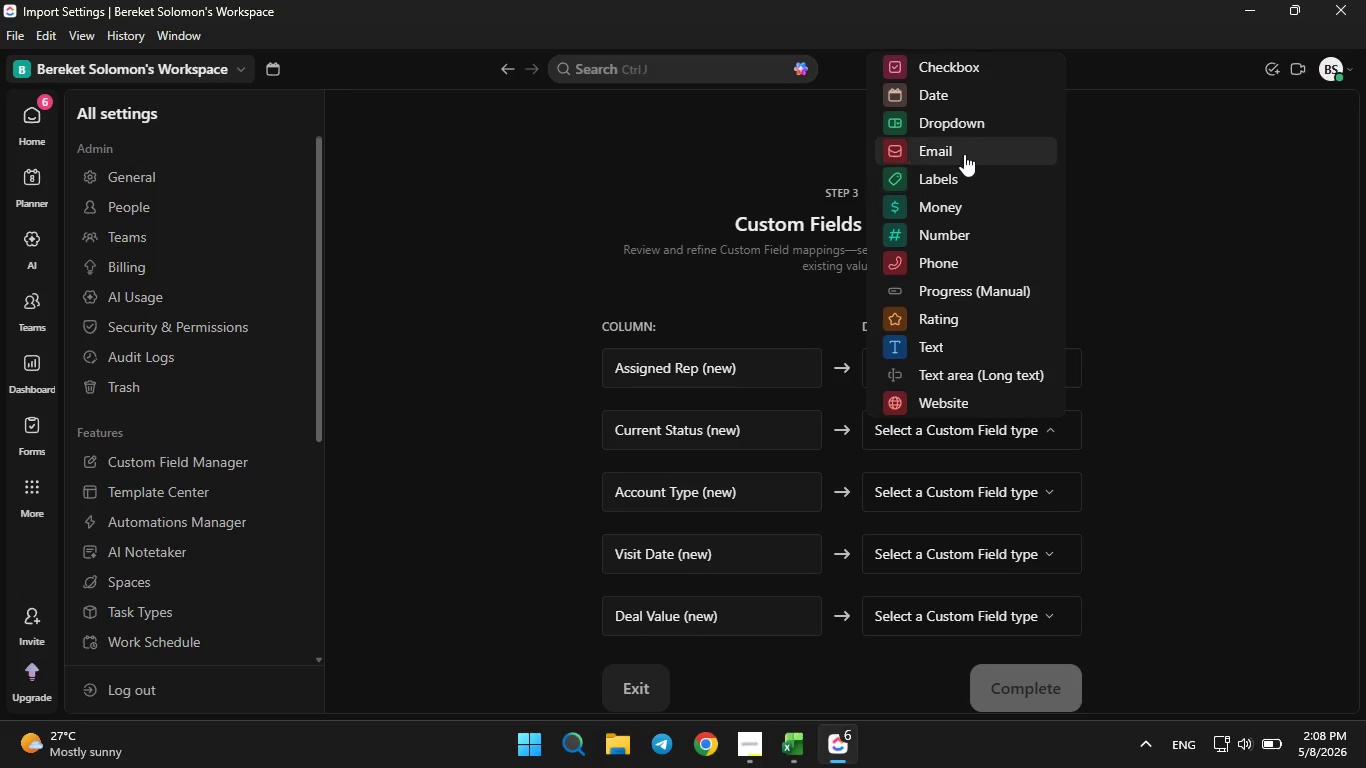 
left_click([964, 128])
 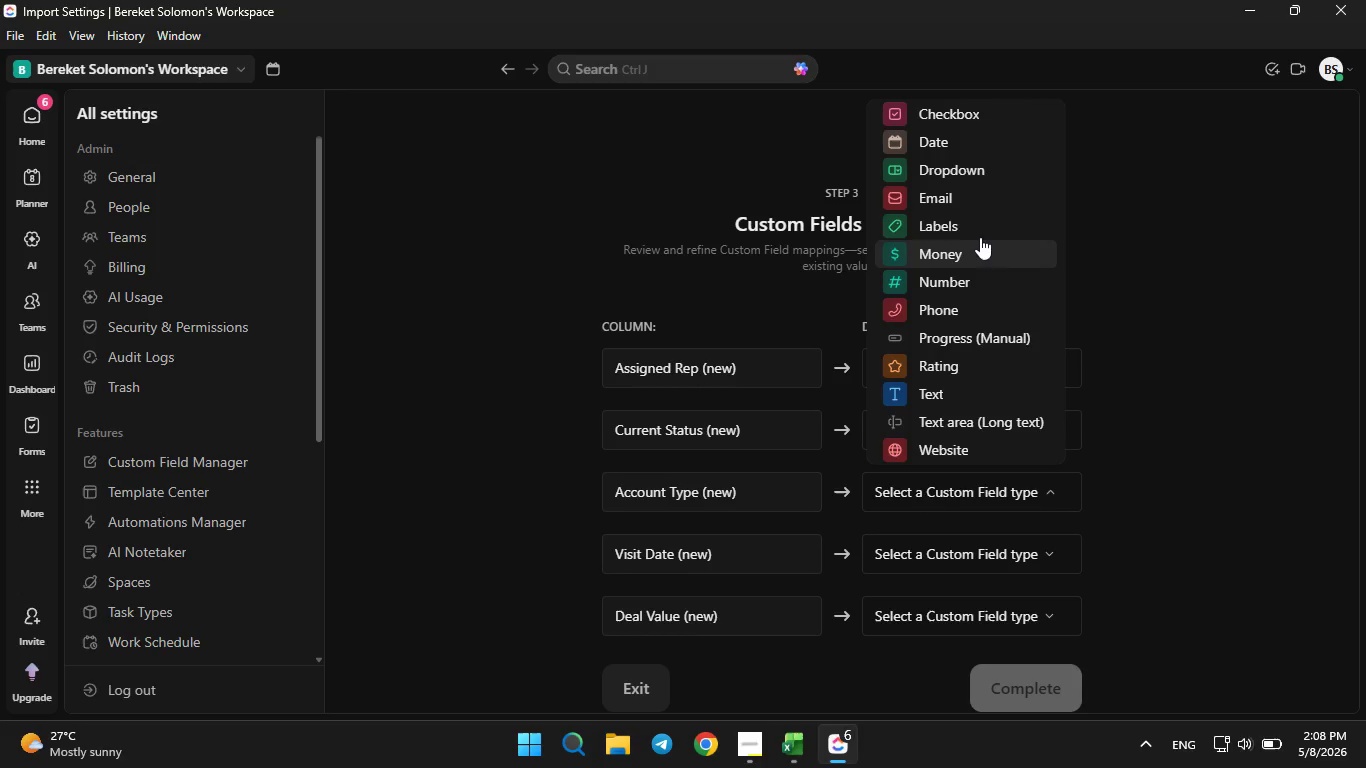 
left_click([977, 177])
 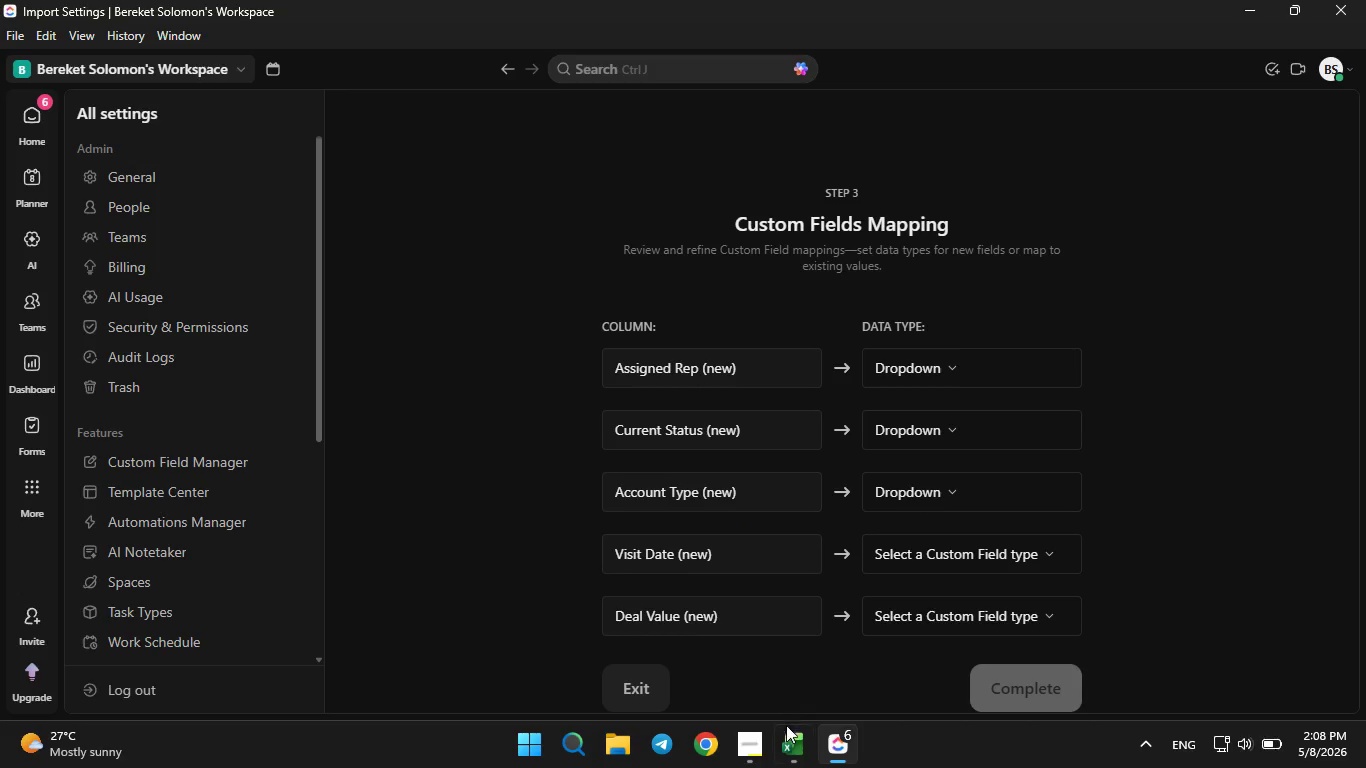 
left_click([786, 754])
 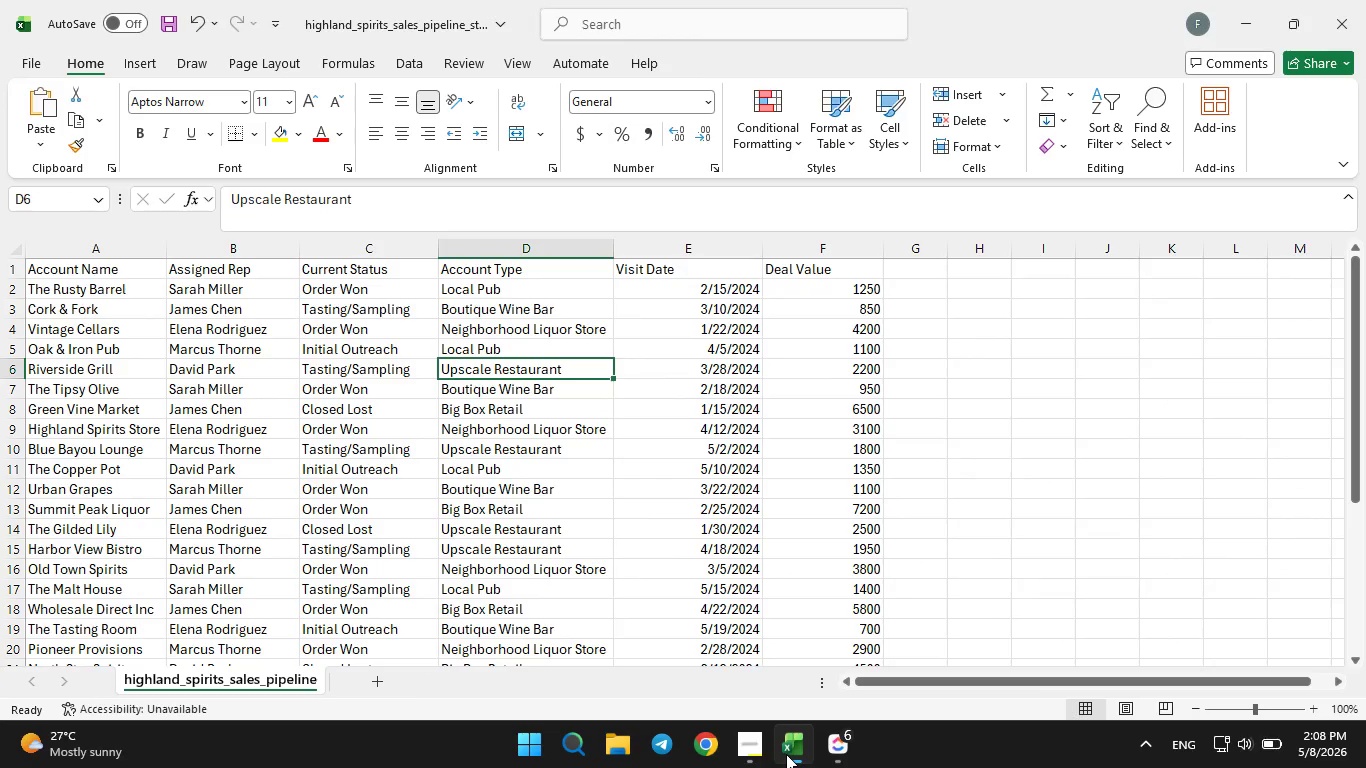 
left_click([786, 754])
 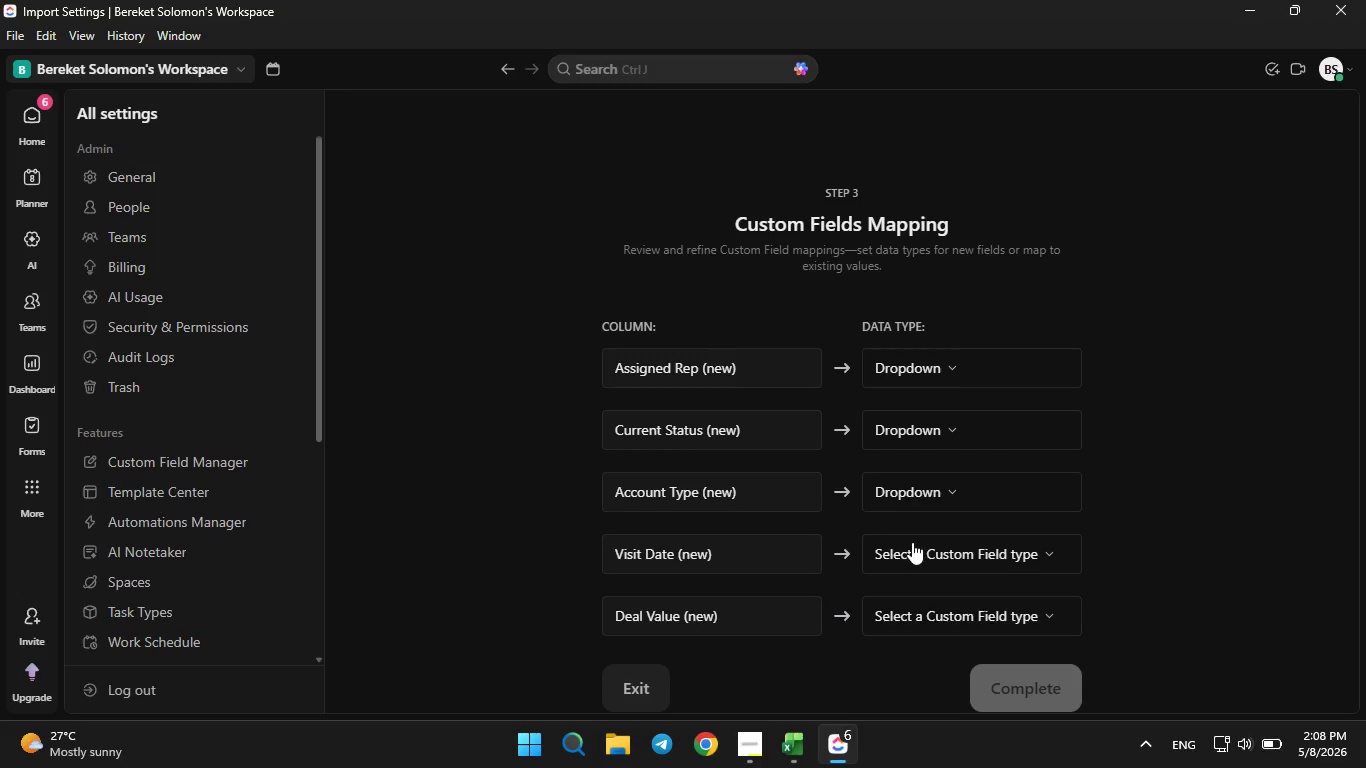 
left_click([914, 548])
 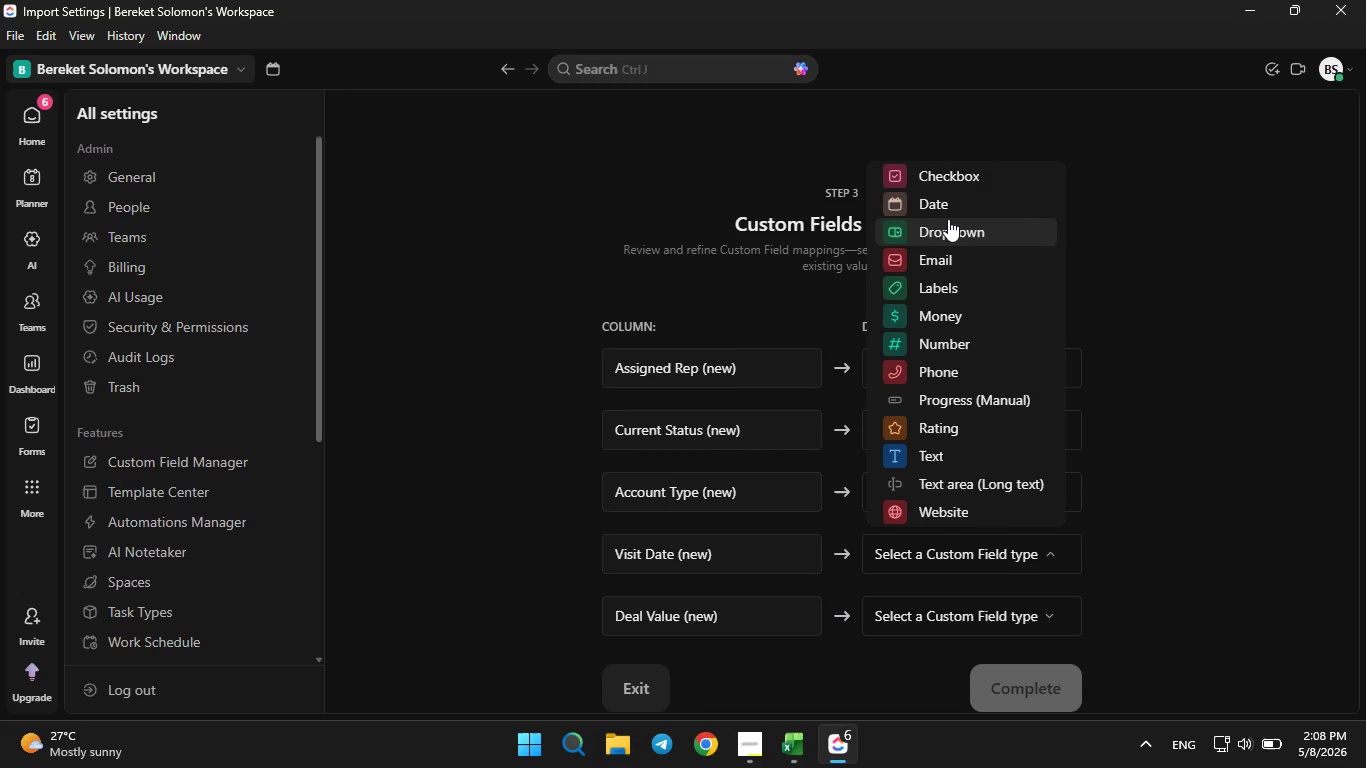 
left_click([948, 211])
 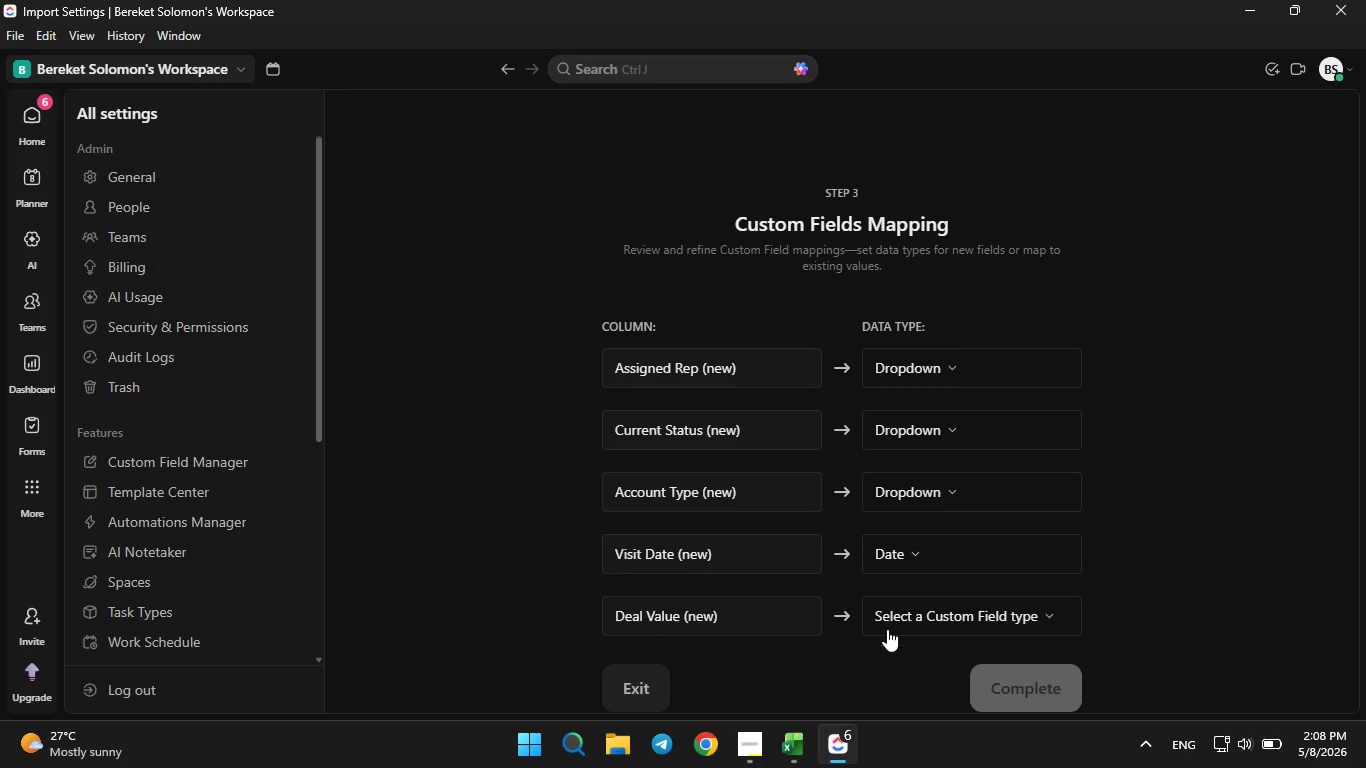 
left_click([887, 629])
 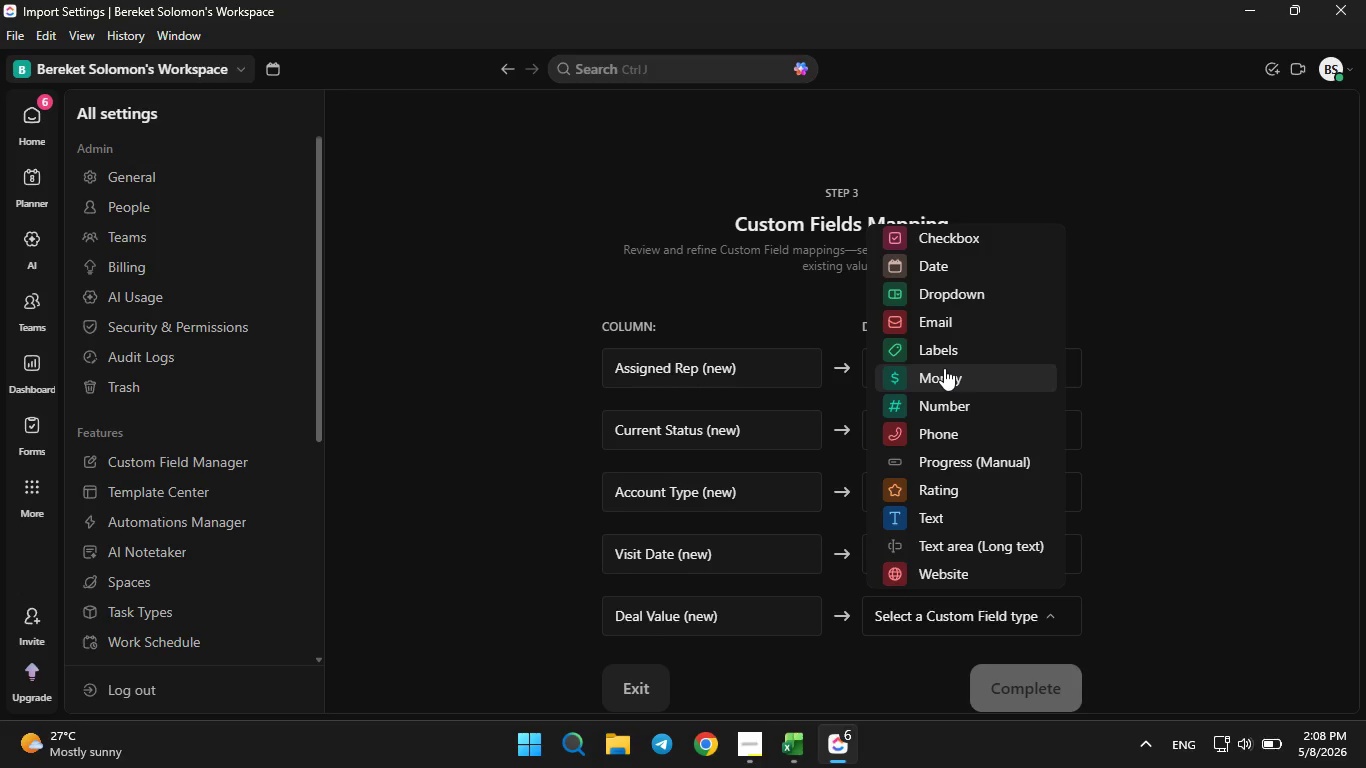 
left_click([944, 368])
 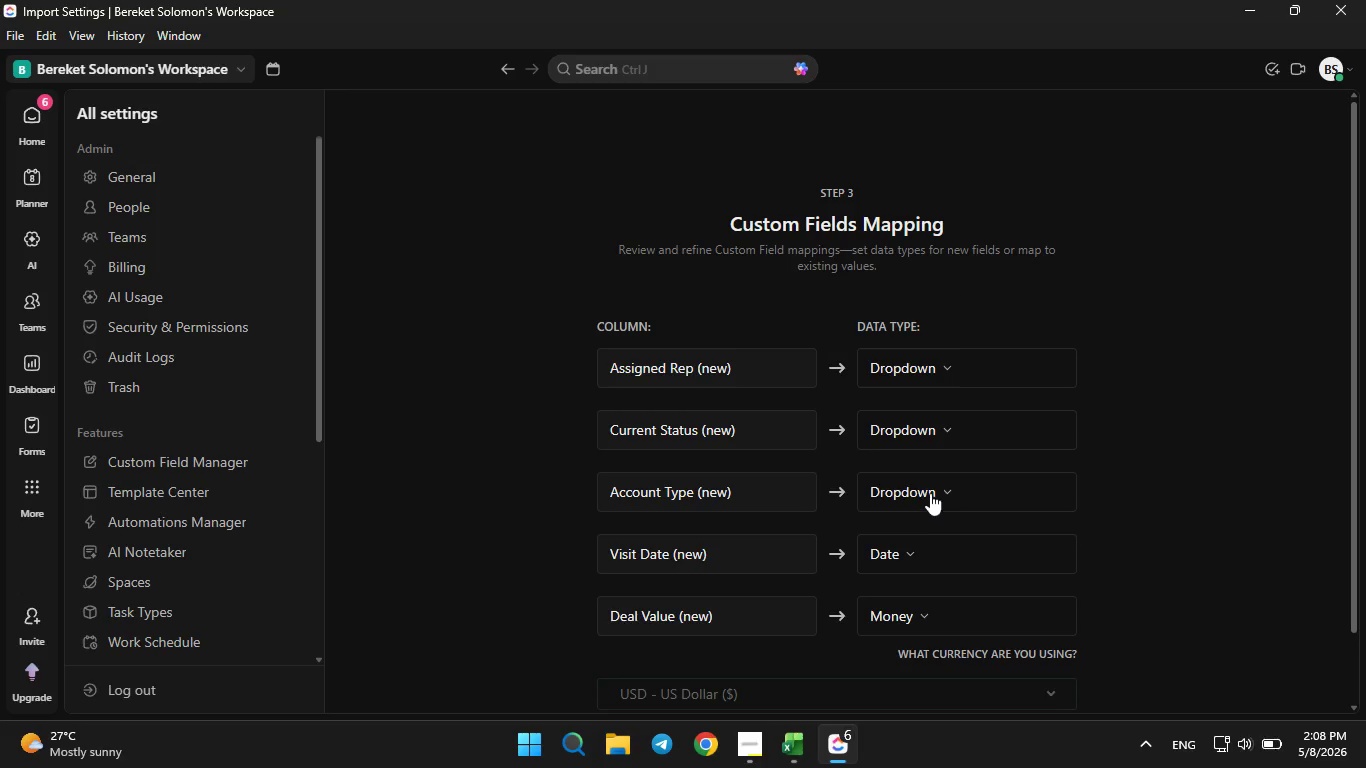 
scroll: coordinate [922, 503], scroll_direction: down, amount: 3.0
 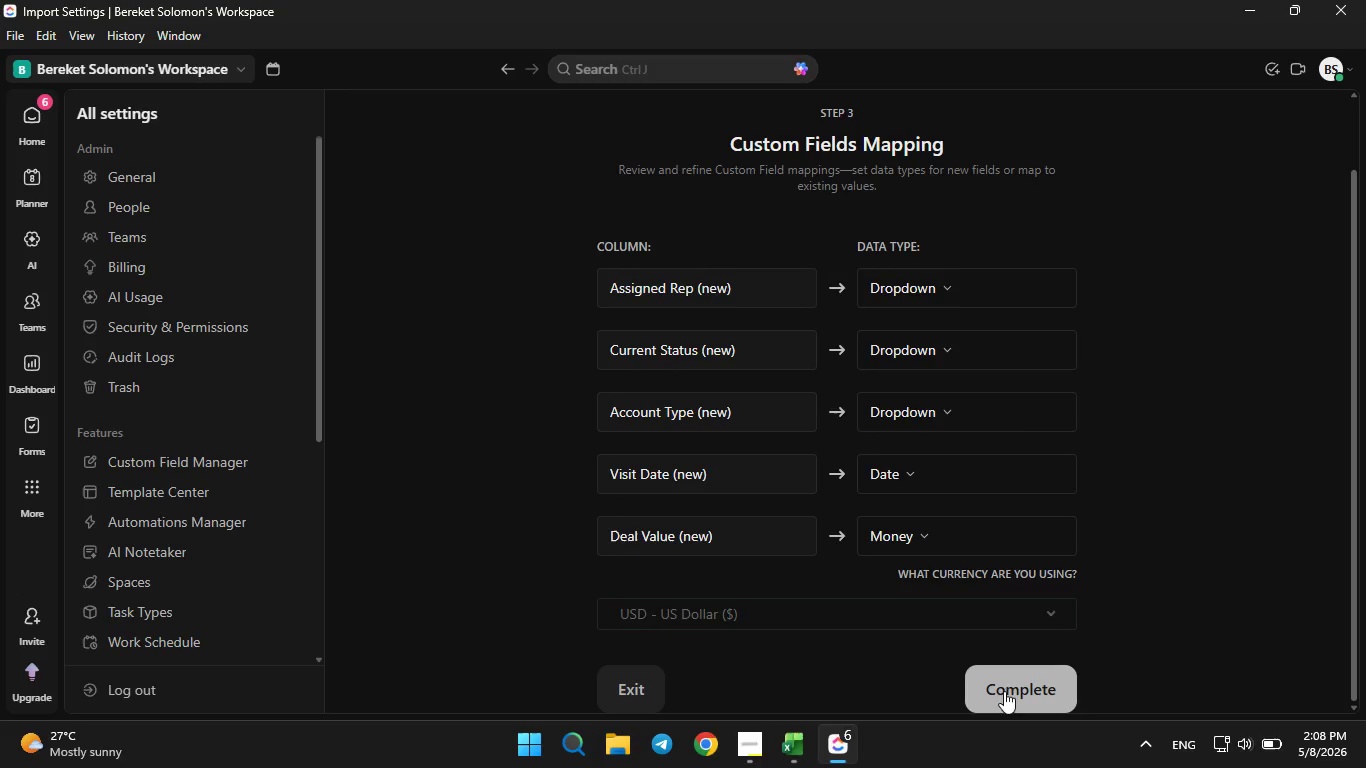 
left_click([987, 673])
 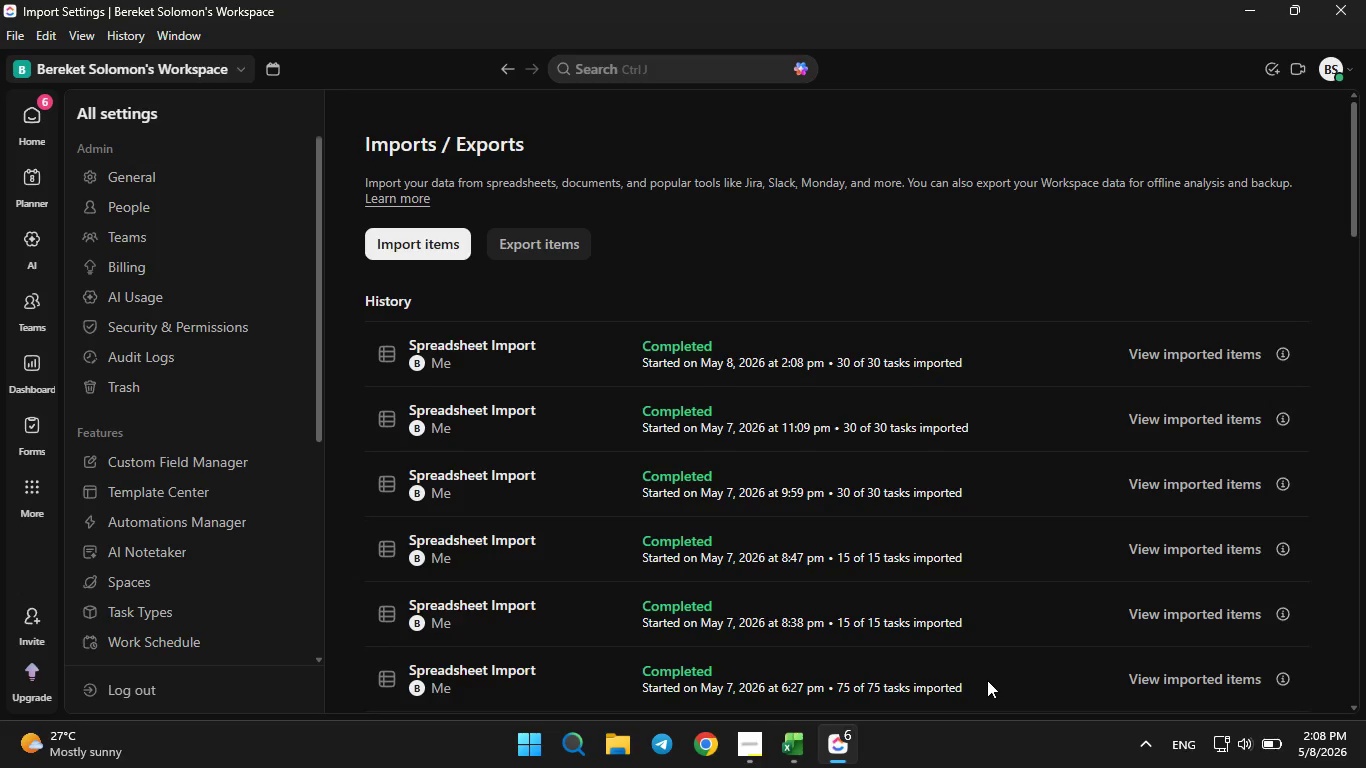 
wait(31.8)
 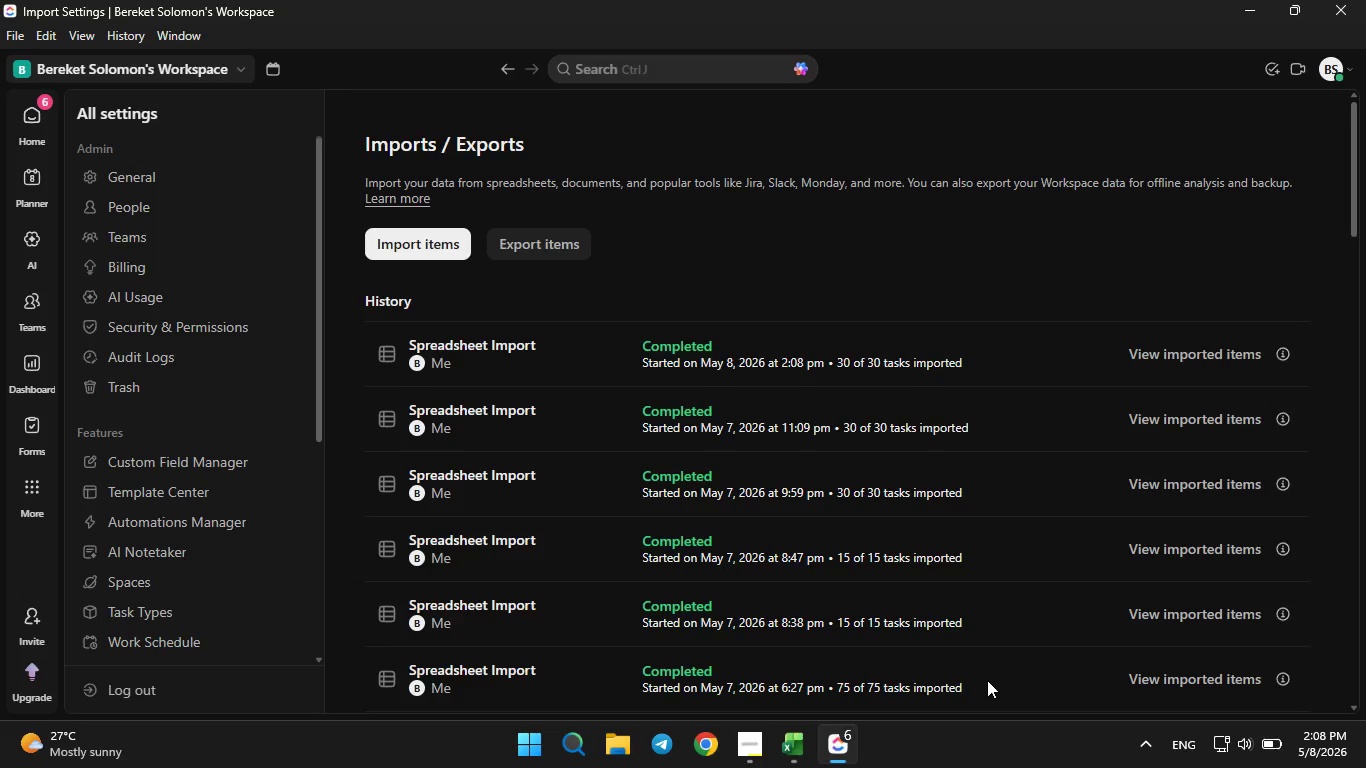 
left_click([18, 114])
 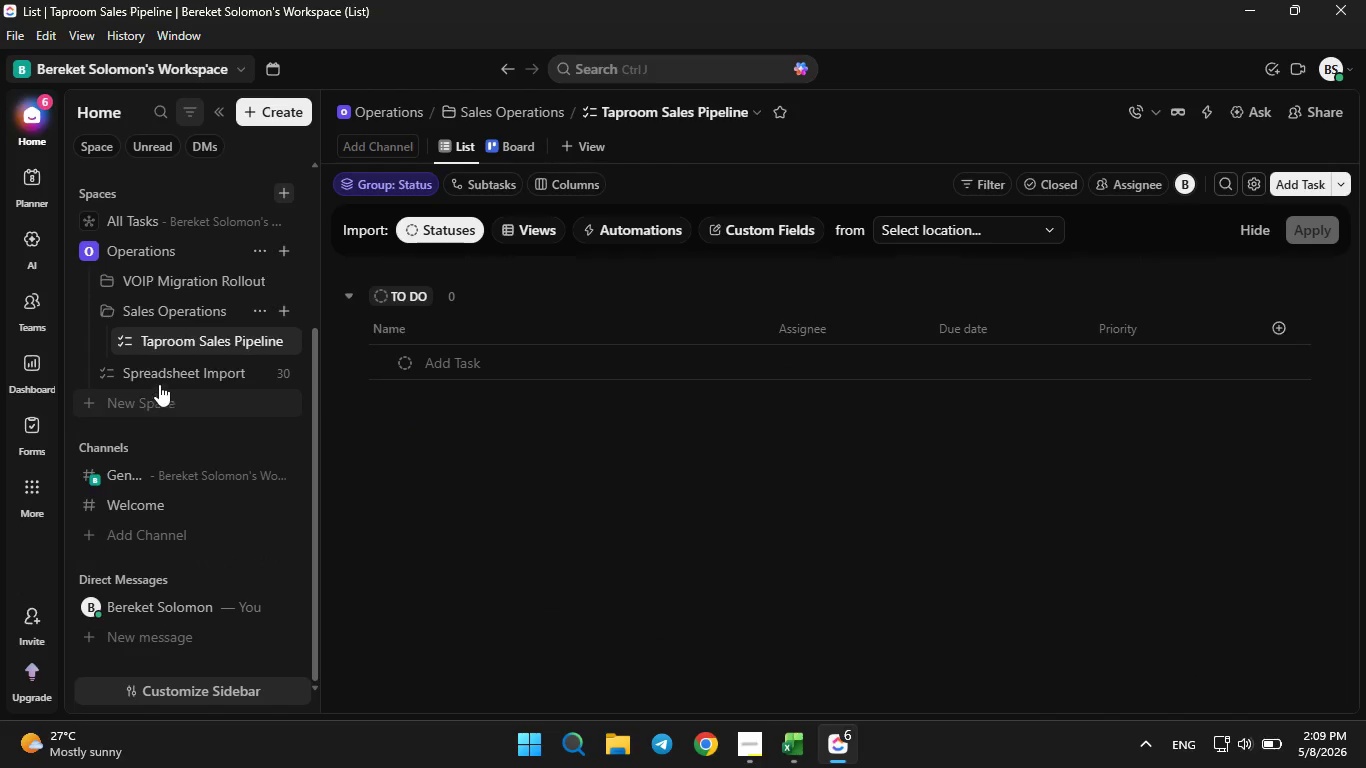 
wait(6.36)
 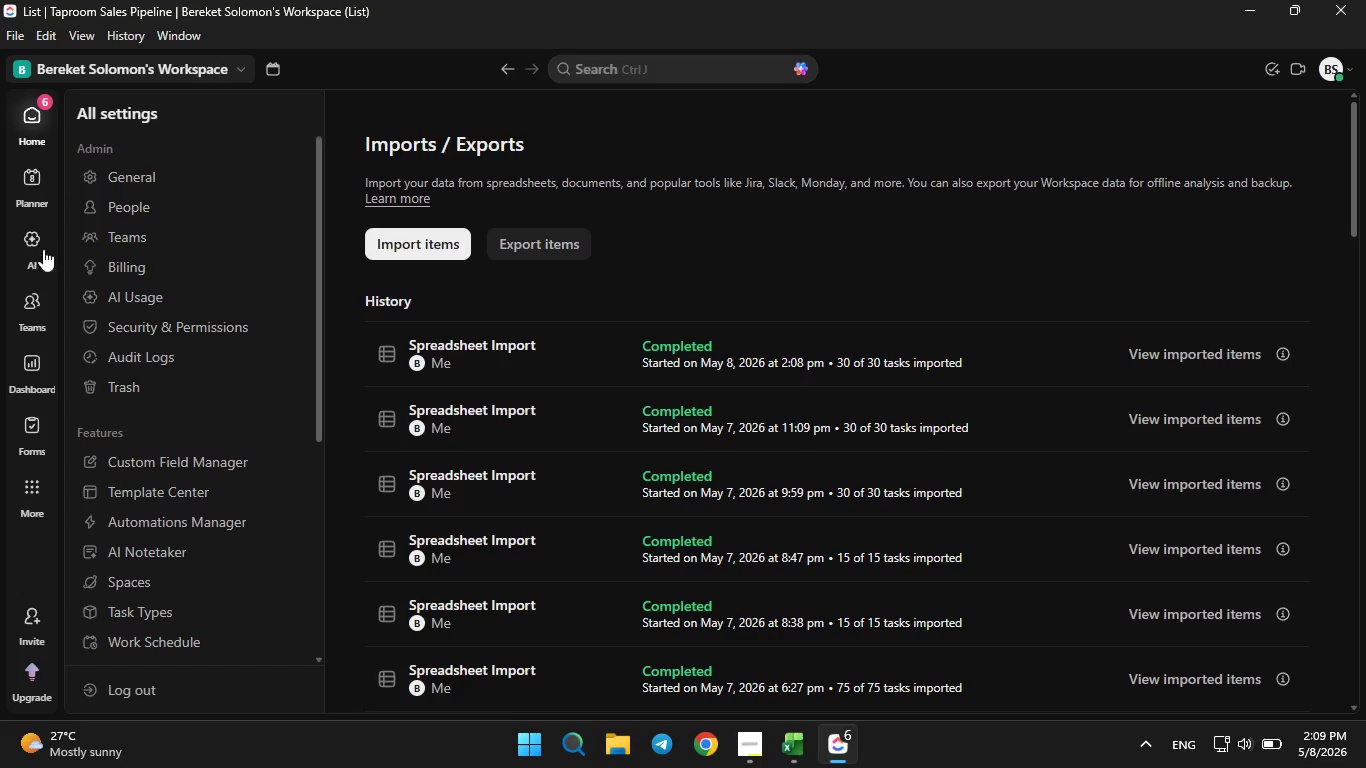 
left_click_drag(start_coordinate=[149, 375], to_coordinate=[175, 353])
 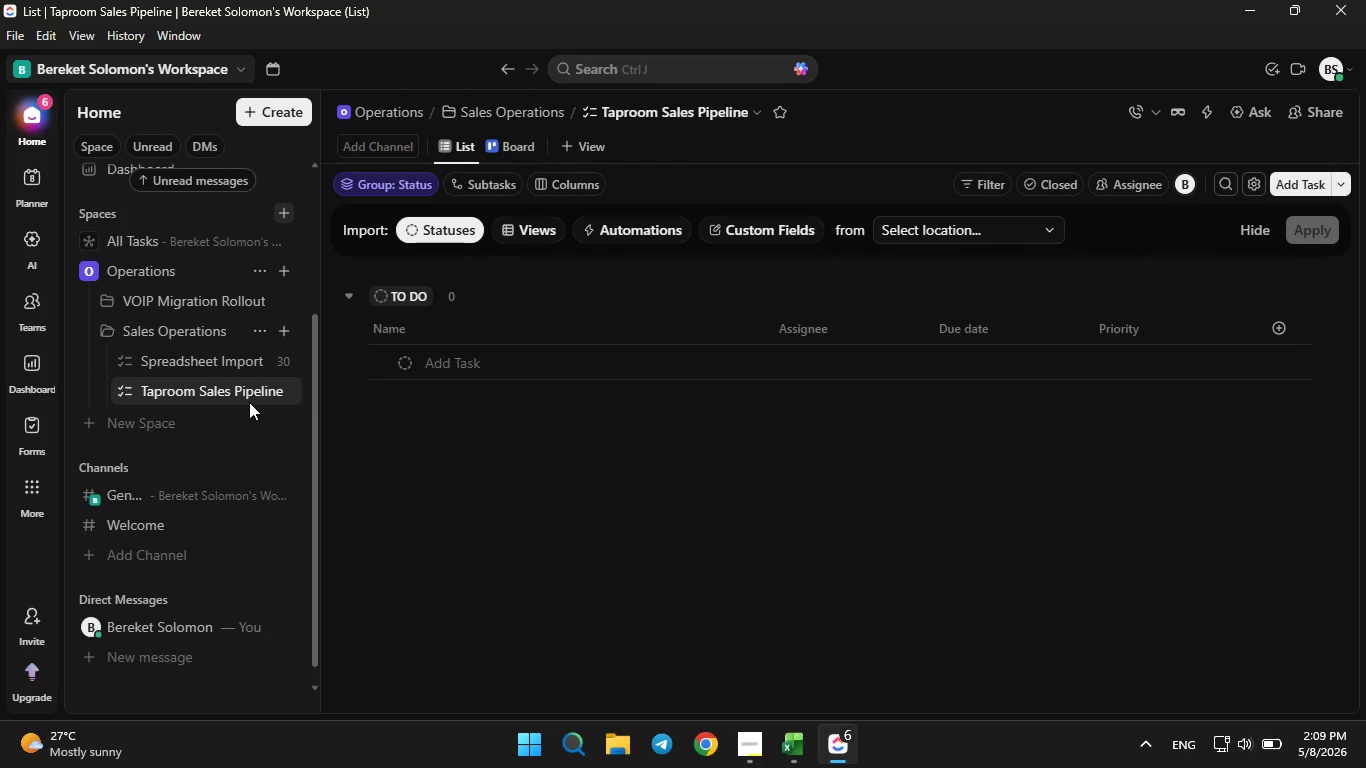 
left_click([165, 364])
 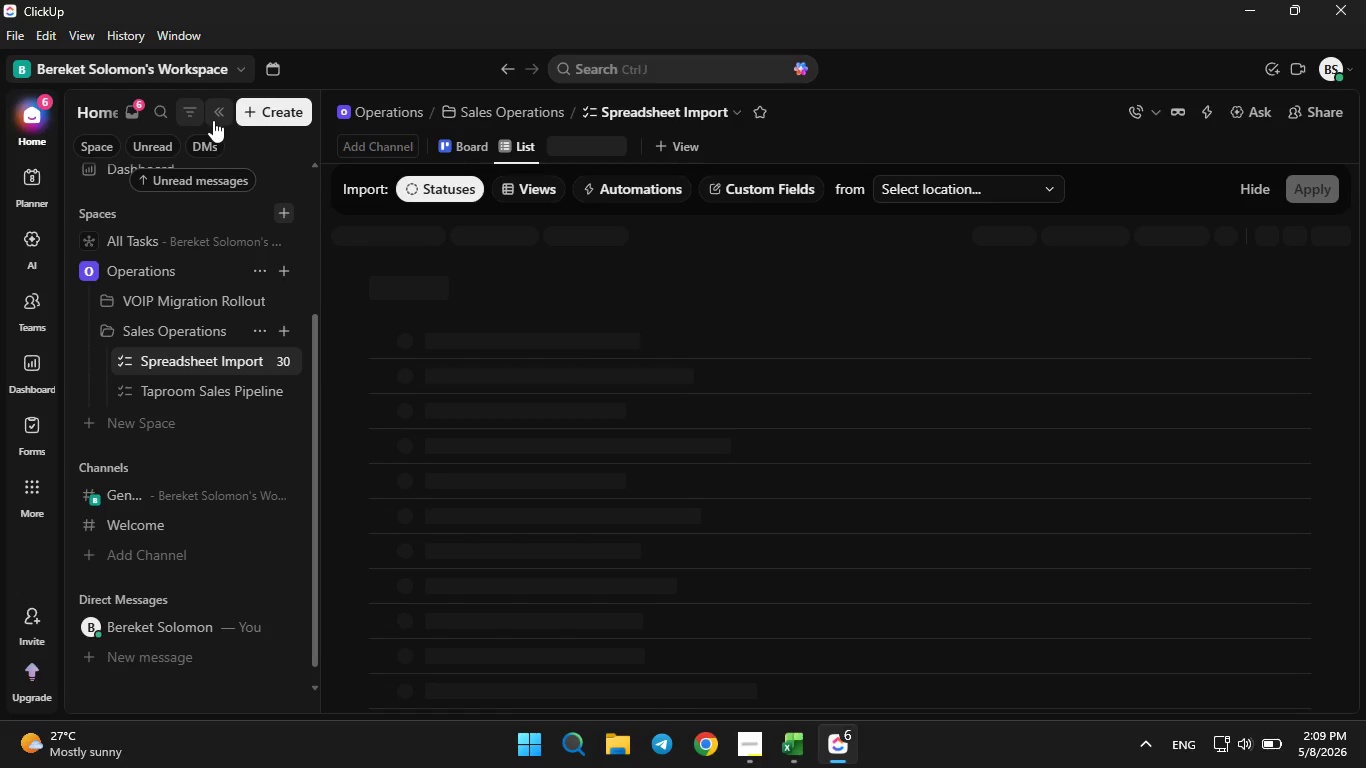 
left_click([216, 118])
 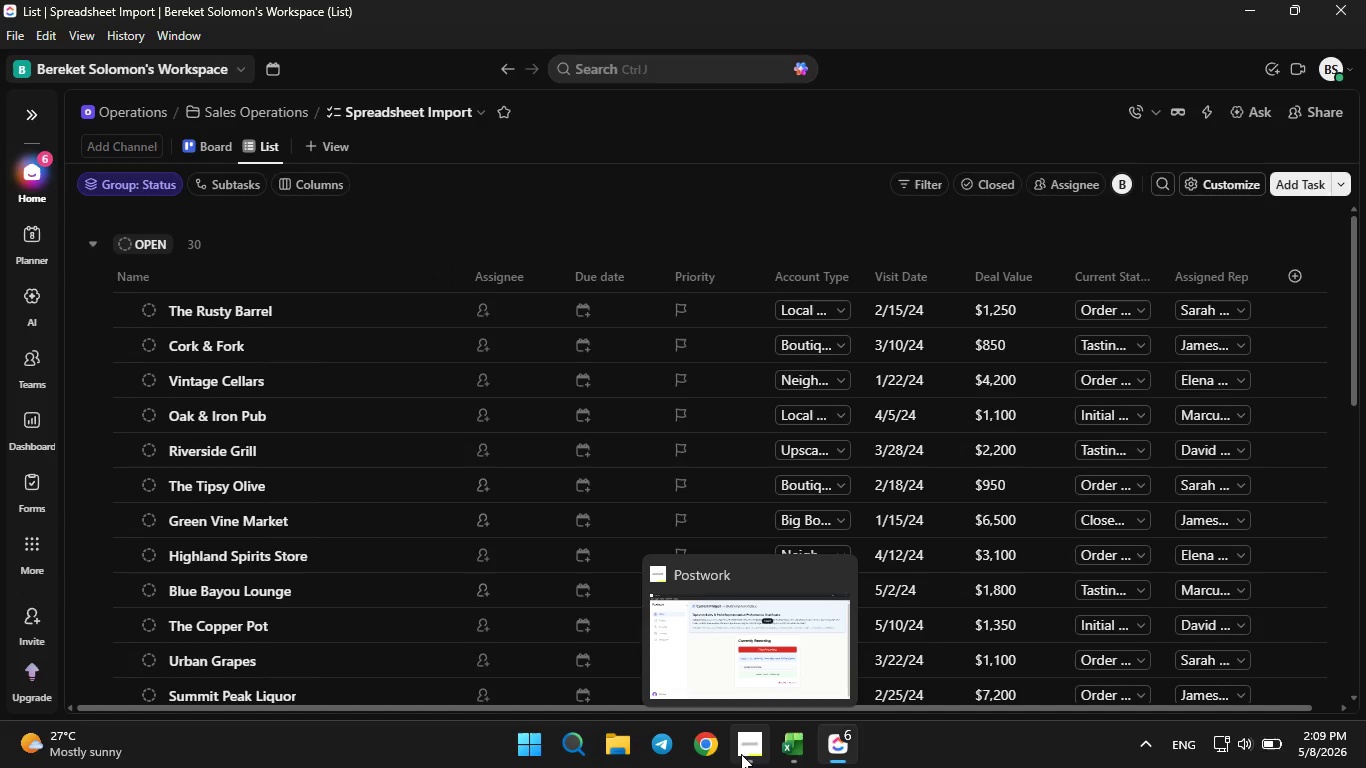 
wait(27.06)
 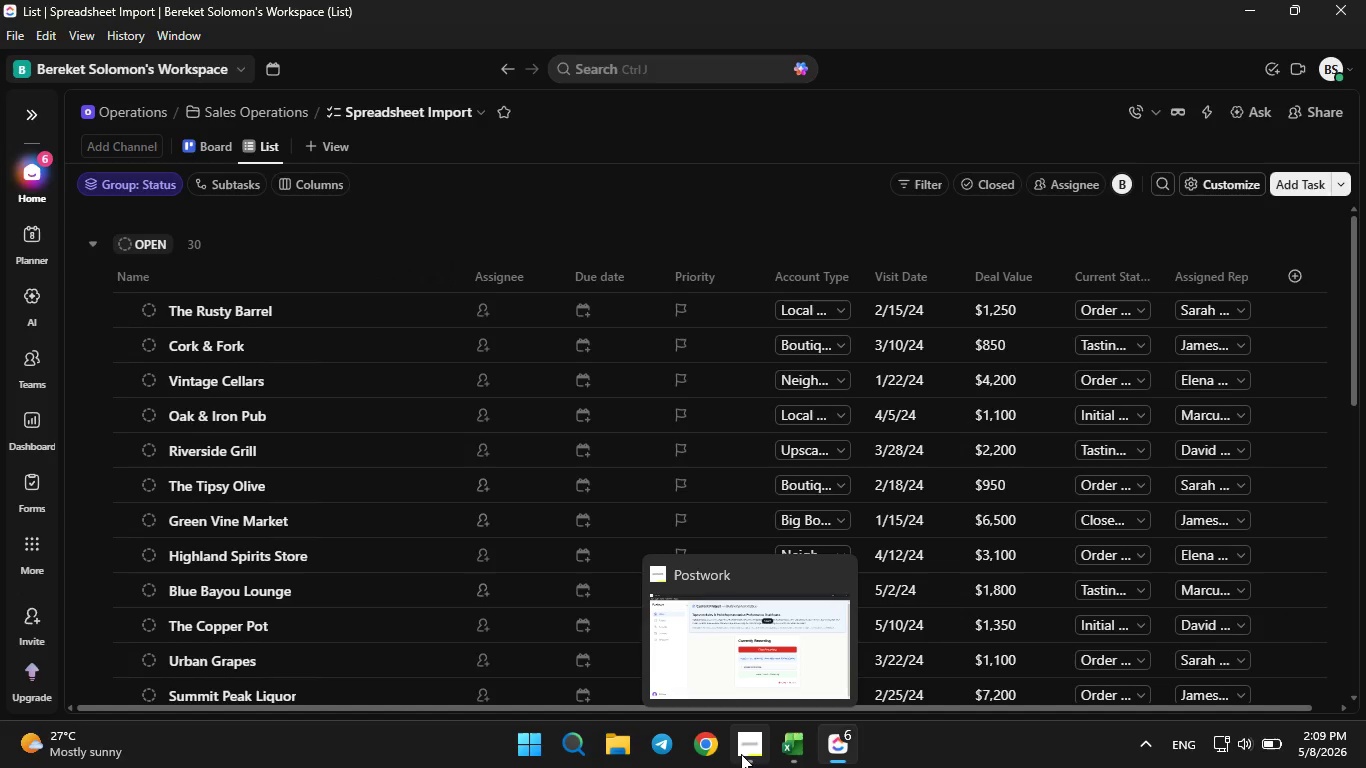 
left_click([741, 735])